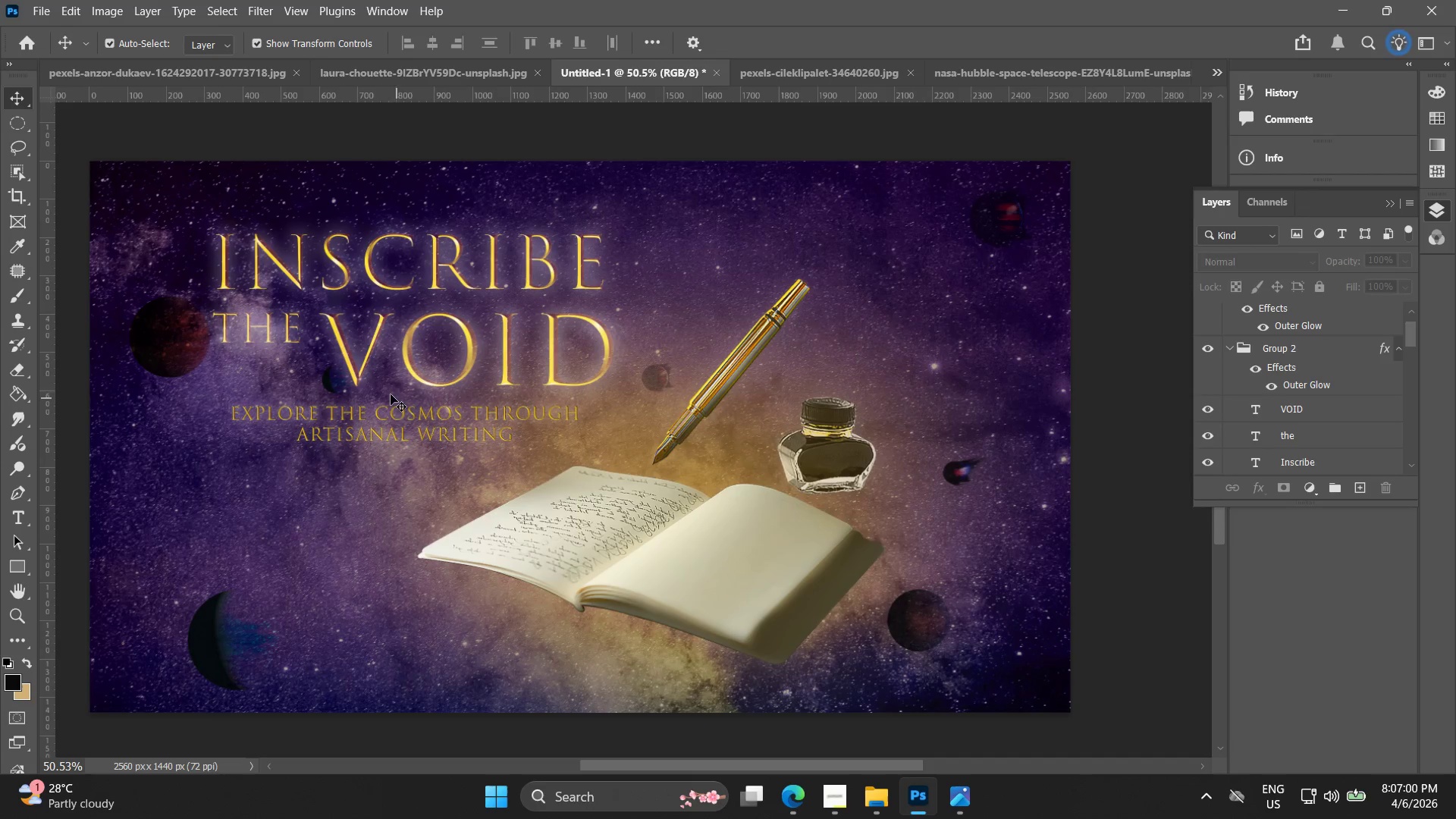 
left_click_drag(start_coordinate=[940, 559], to_coordinate=[814, 491])
 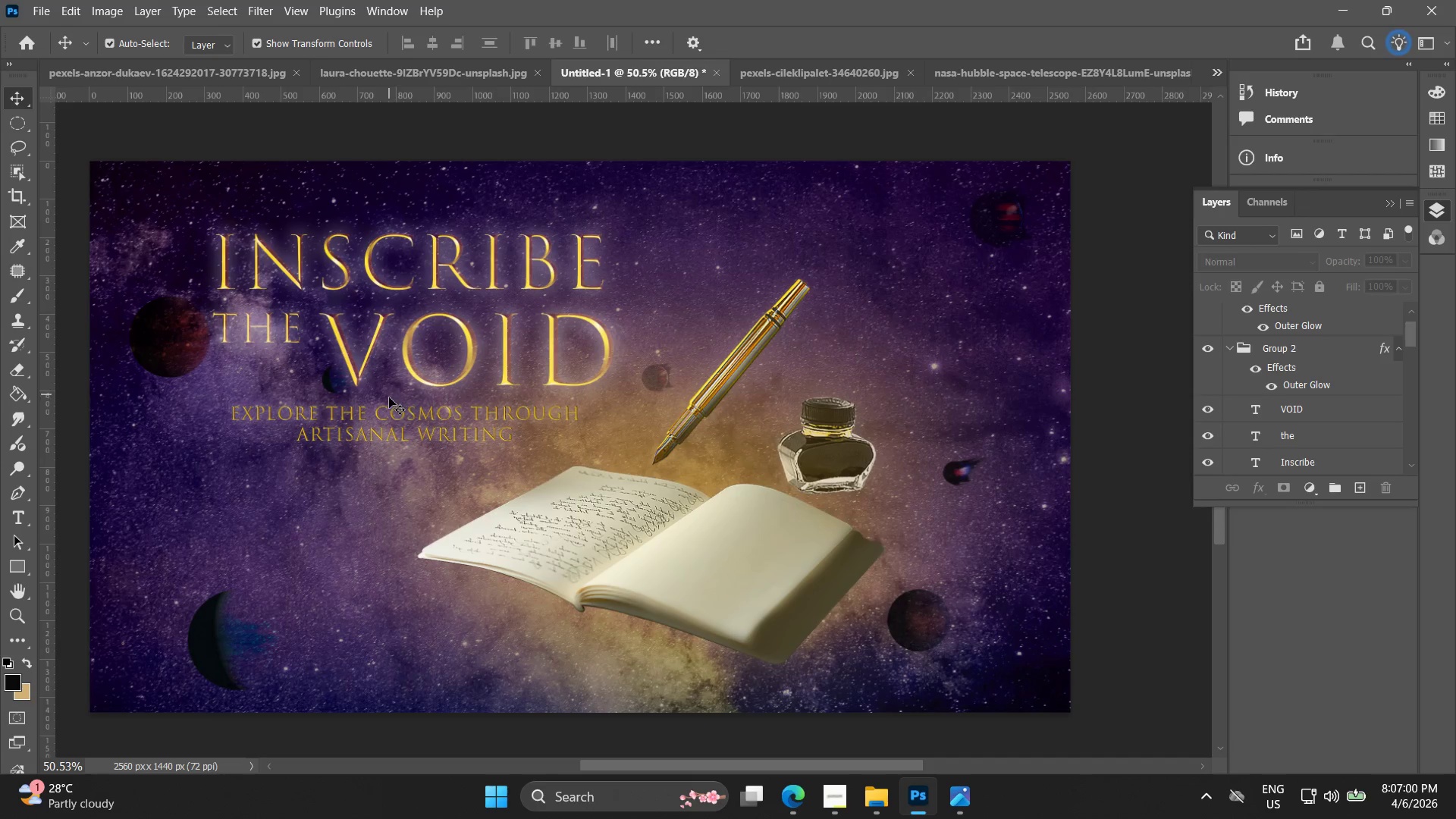 
left_click([397, 421])
 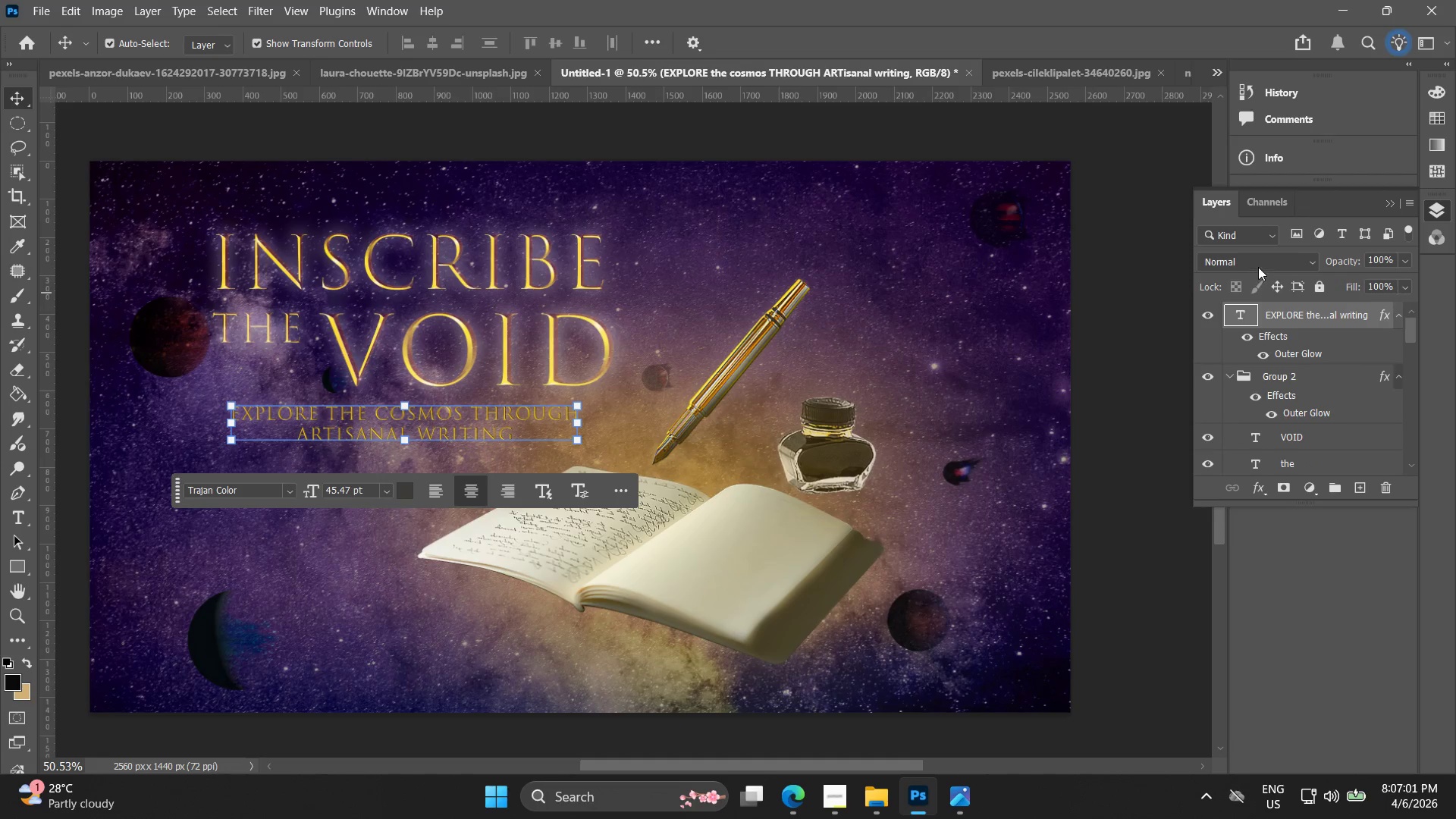 
left_click([1259, 265])
 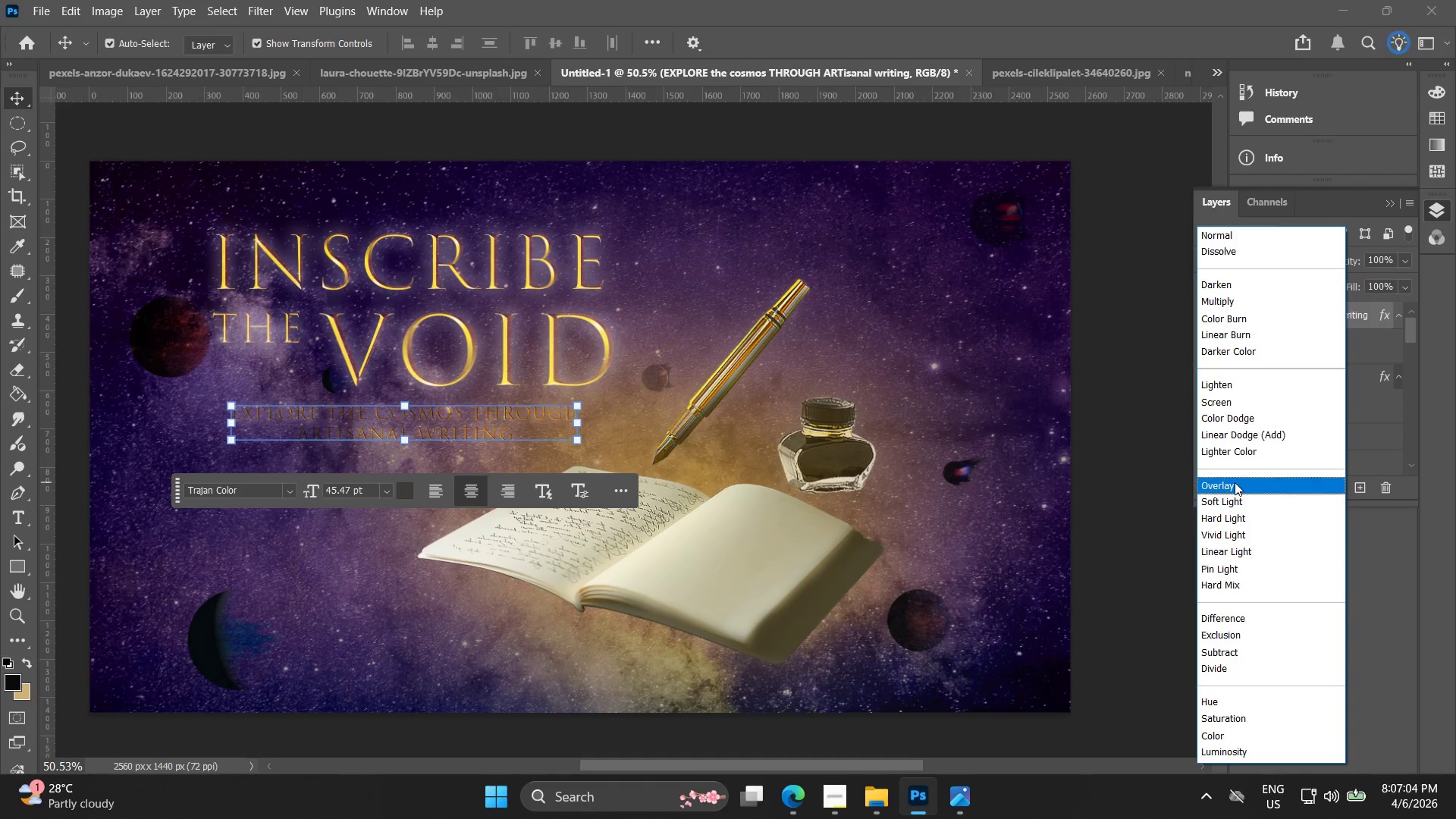 
left_click([1240, 410])
 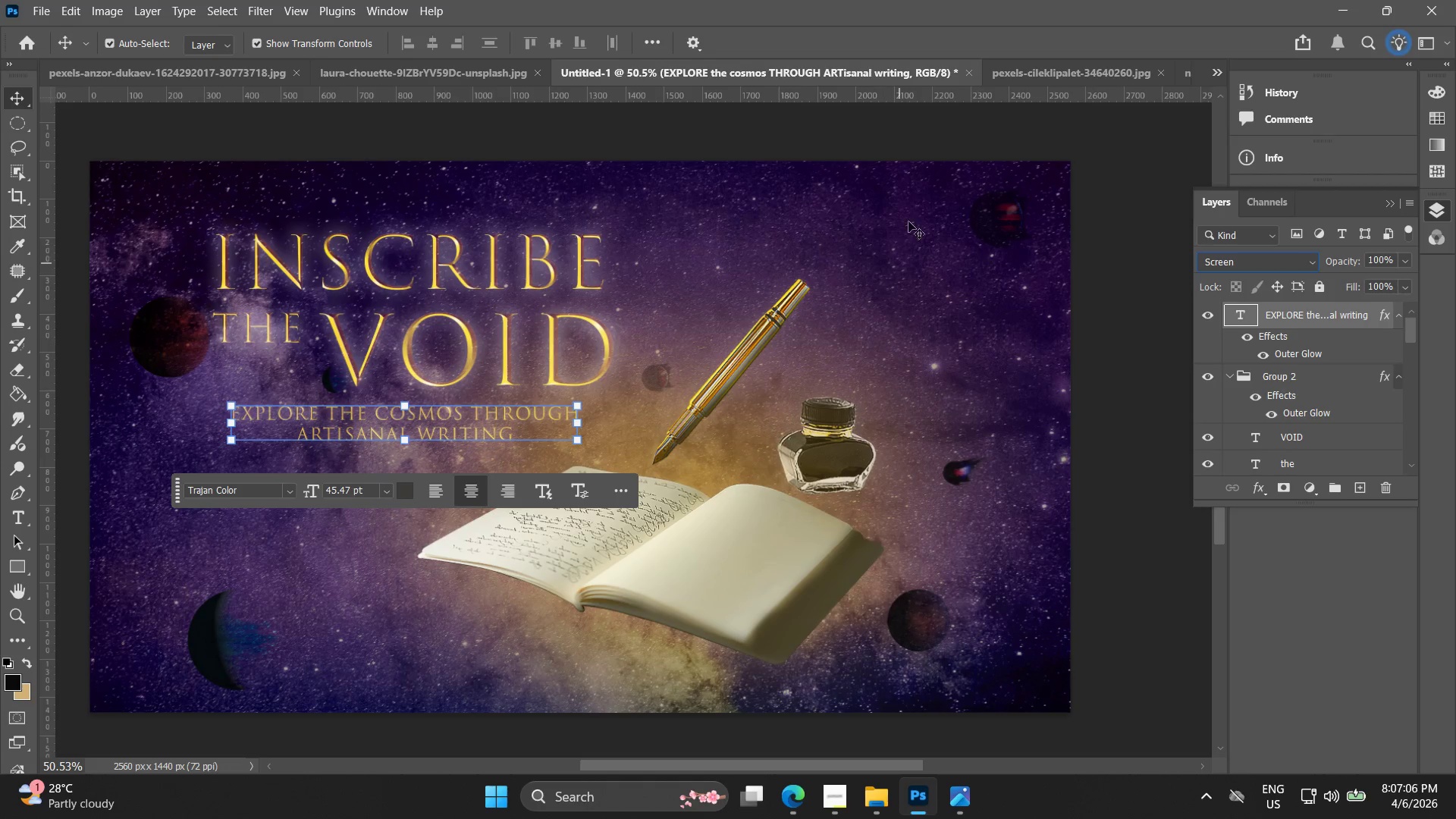 
left_click([913, 197])
 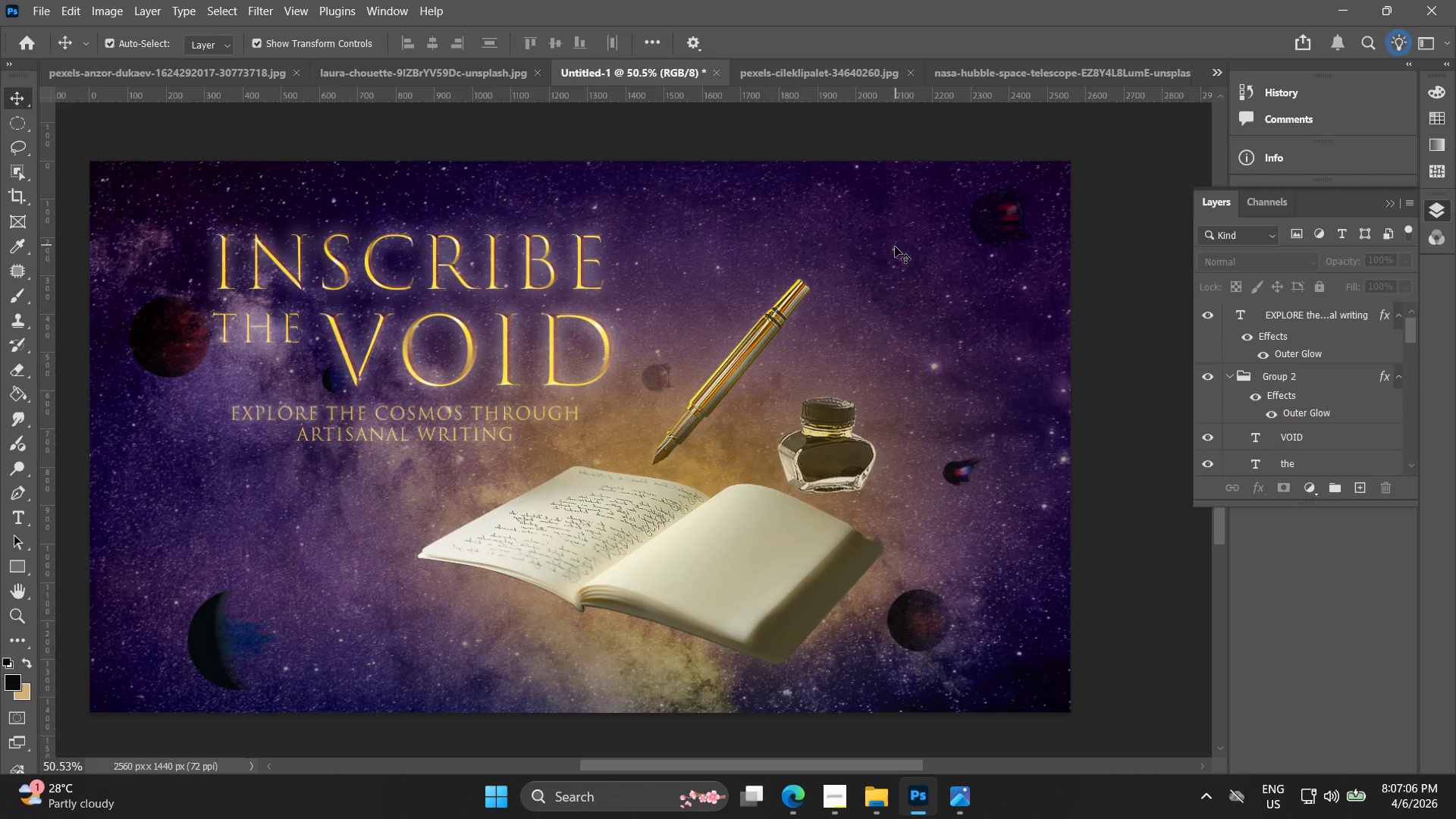 
hold_key(key=Space, duration=0.59)
 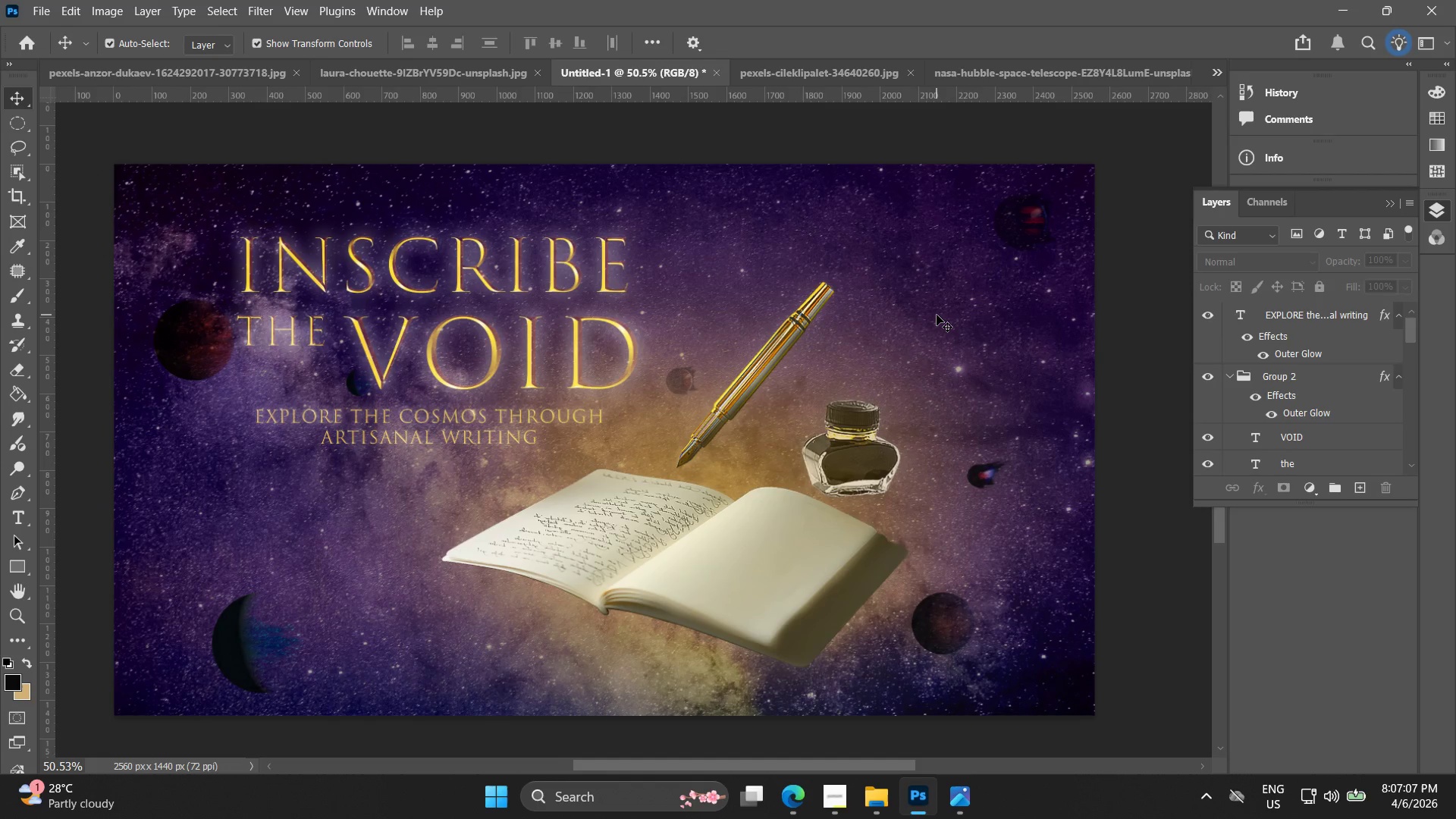 
left_click_drag(start_coordinate=[912, 314], to_coordinate=[937, 317])
 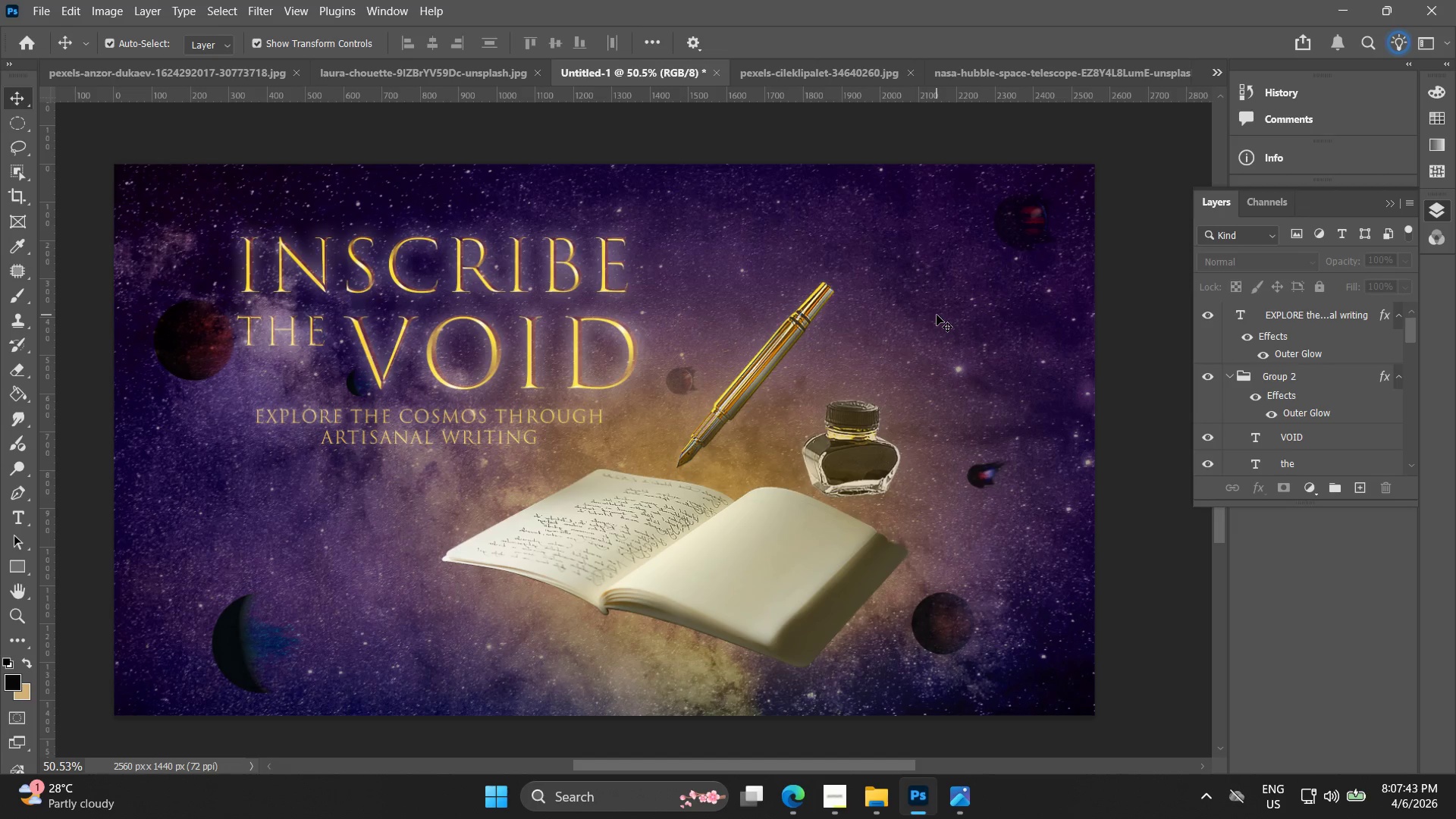 
wait(41.03)
 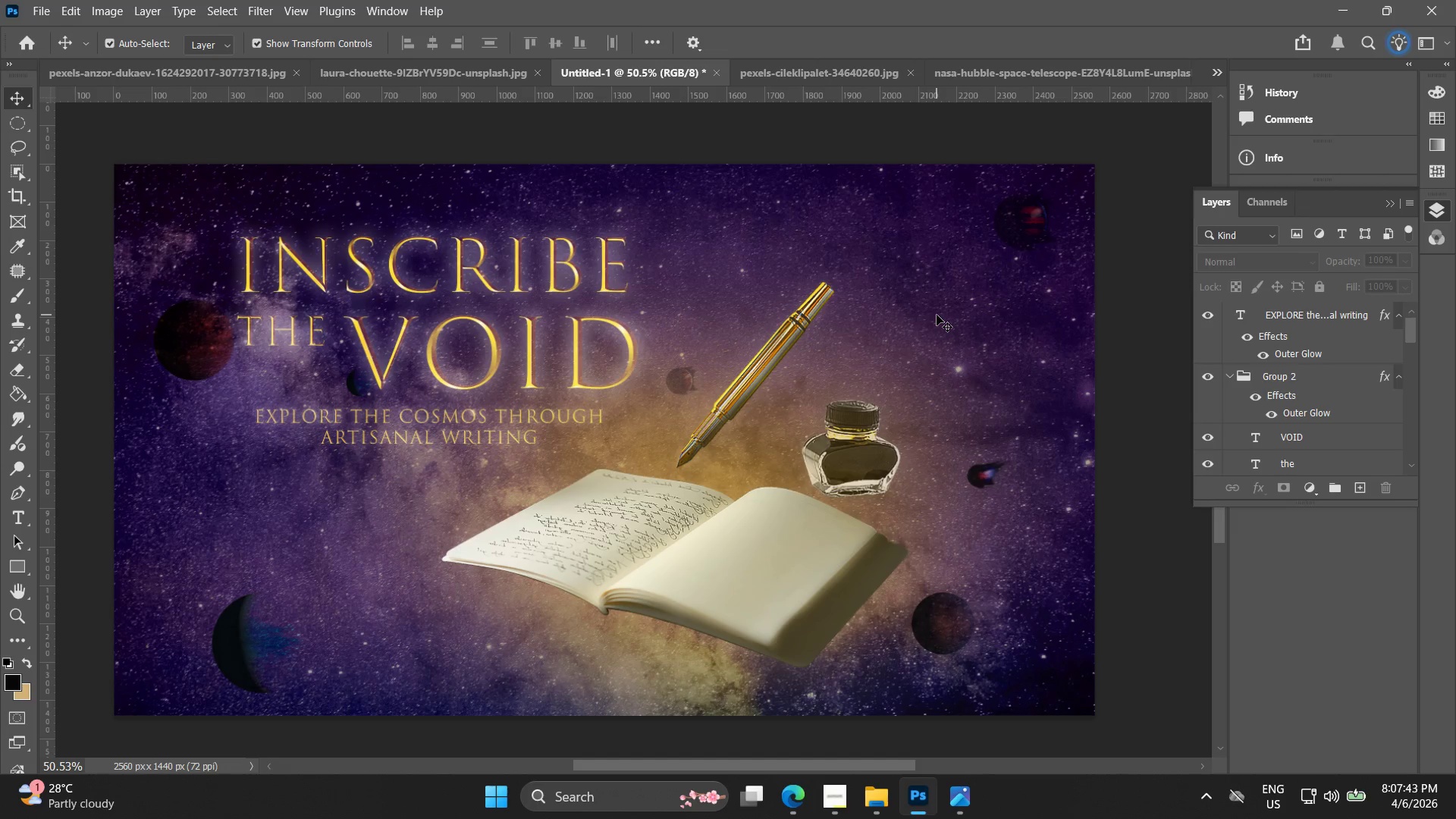 
left_click_drag(start_coordinate=[848, 434], to_coordinate=[800, 424])
 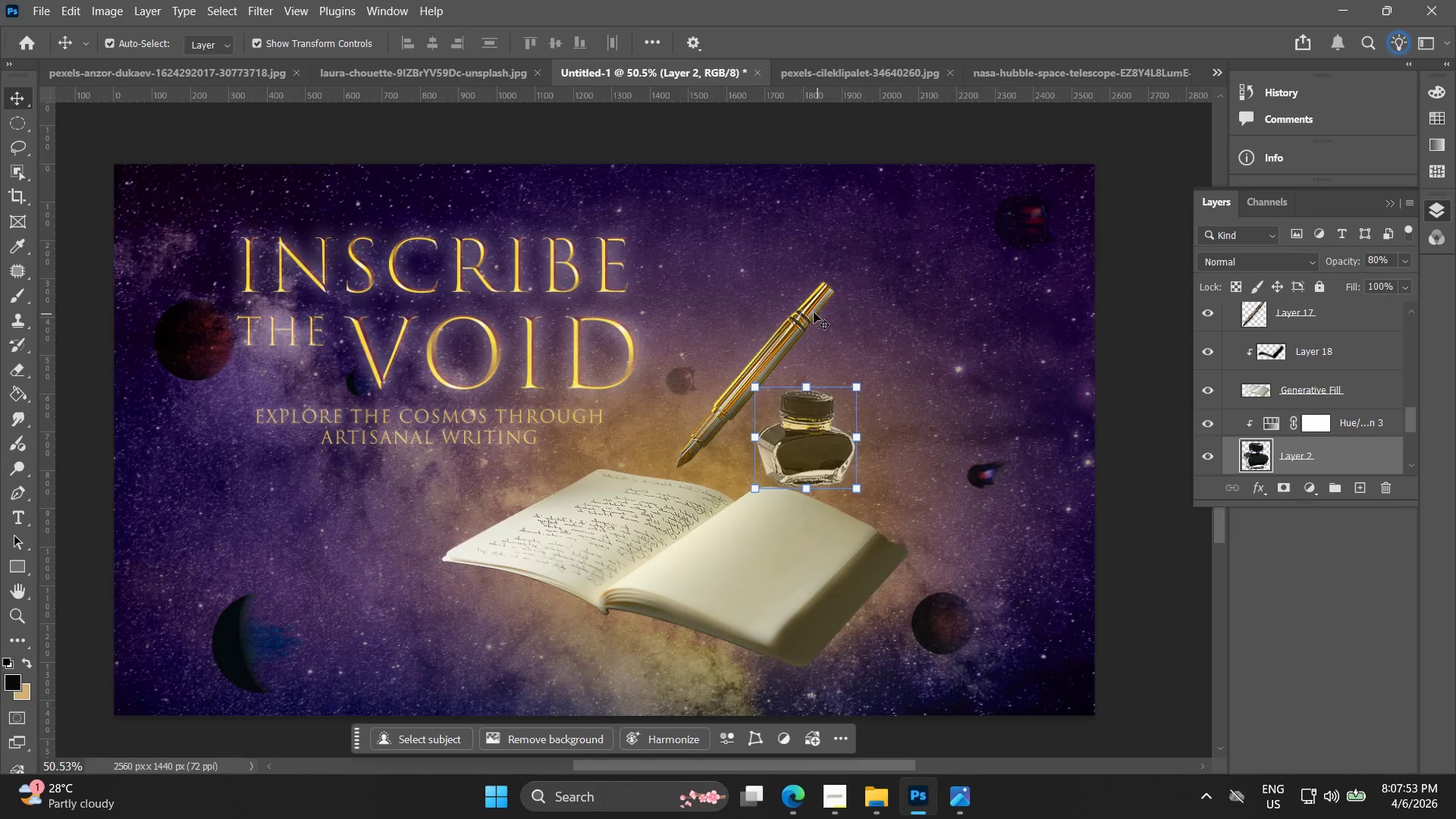 
left_click([808, 312])
 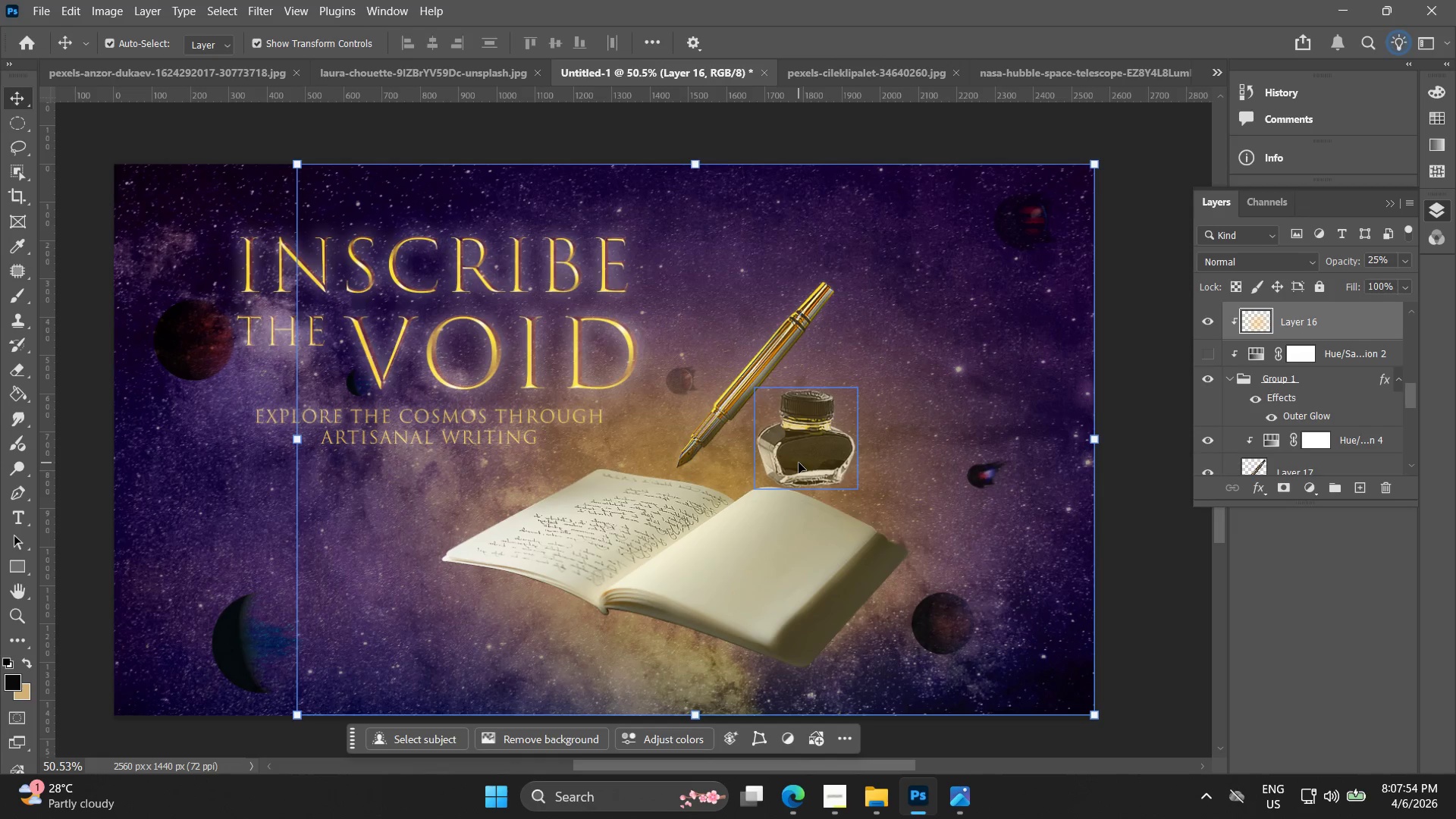 
key(Alt+AltLeft)
 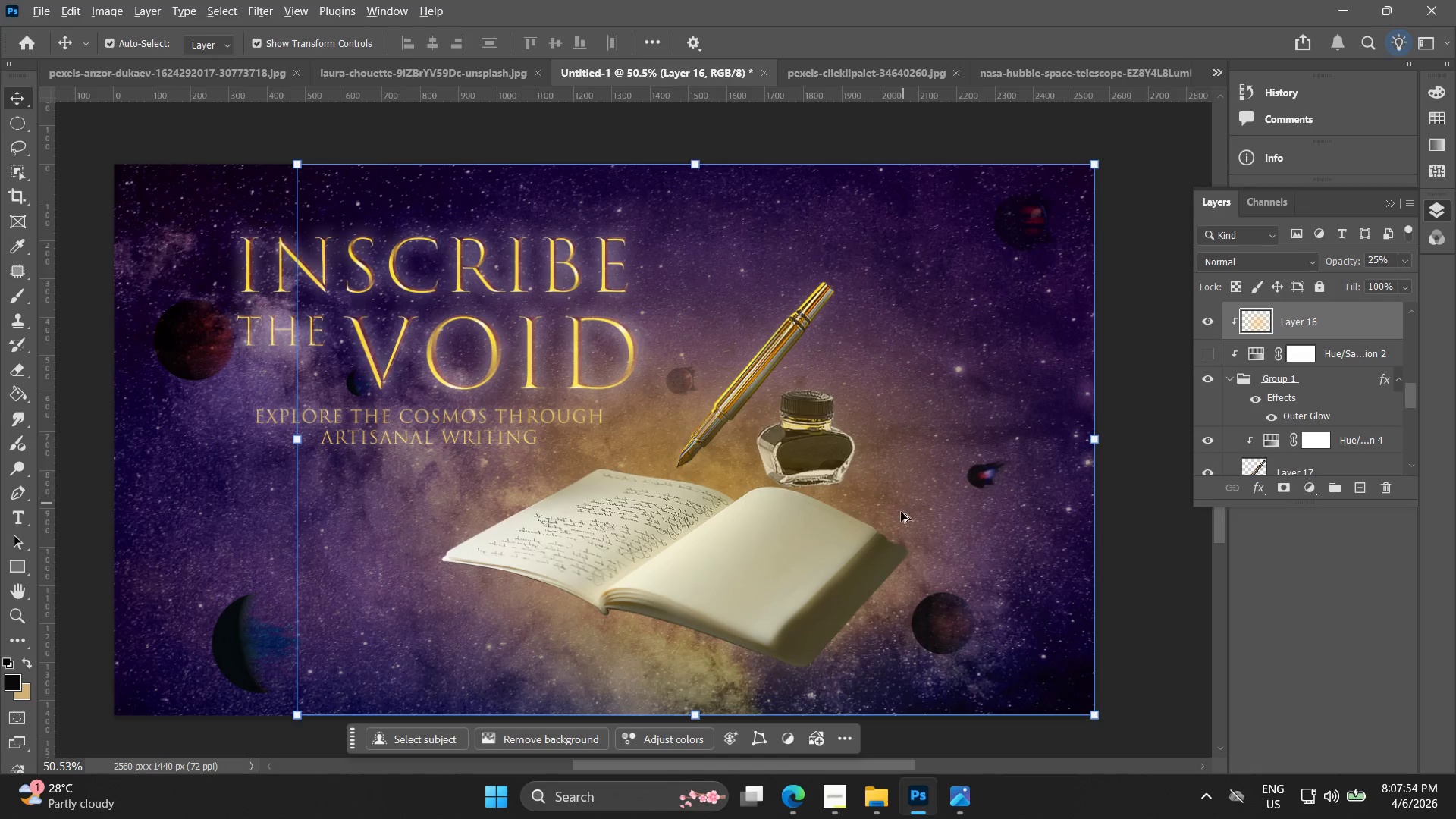 
hold_key(key=Space, duration=0.41)
 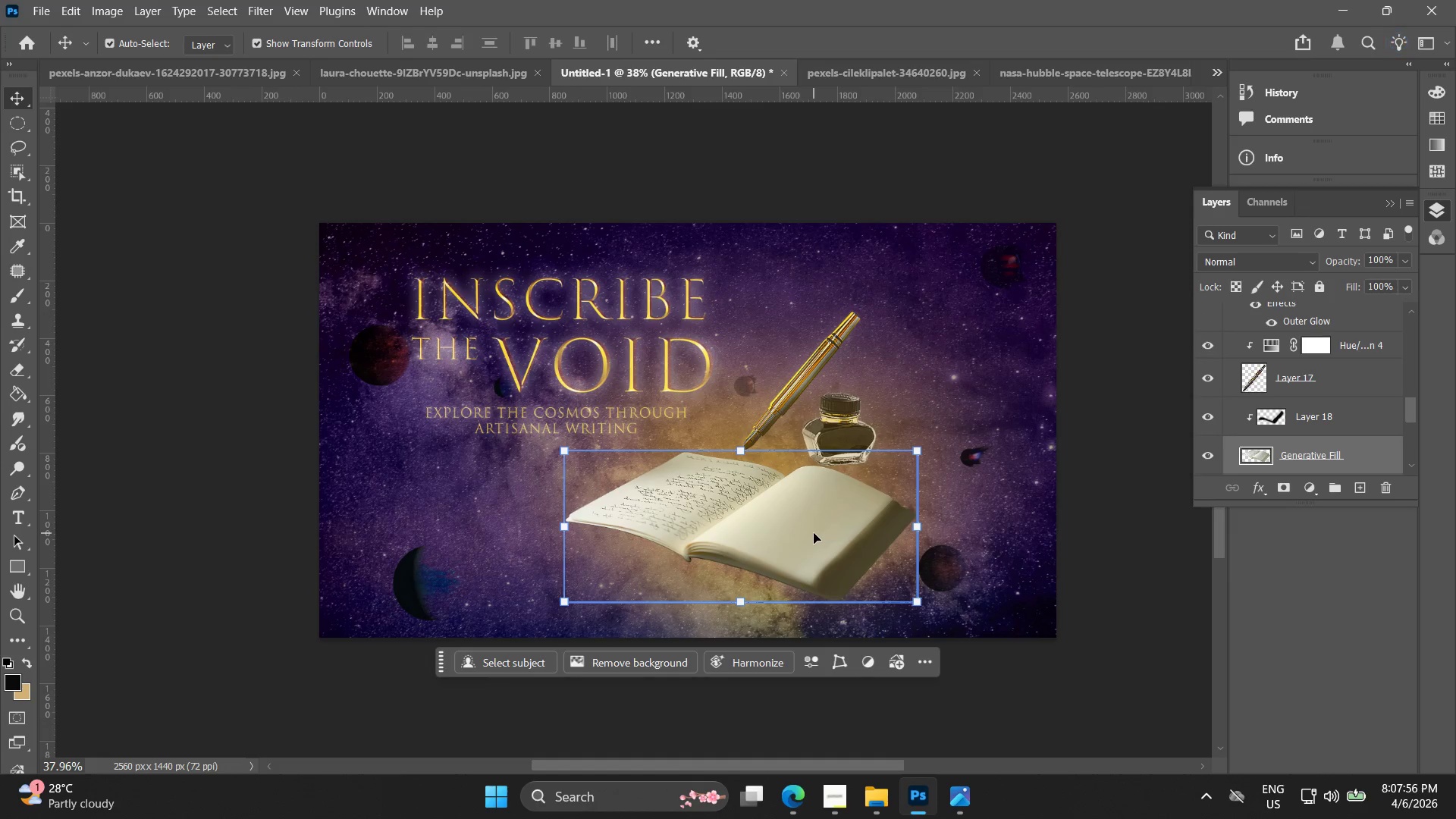 
left_click_drag(start_coordinate=[882, 539], to_coordinate=[892, 511])
 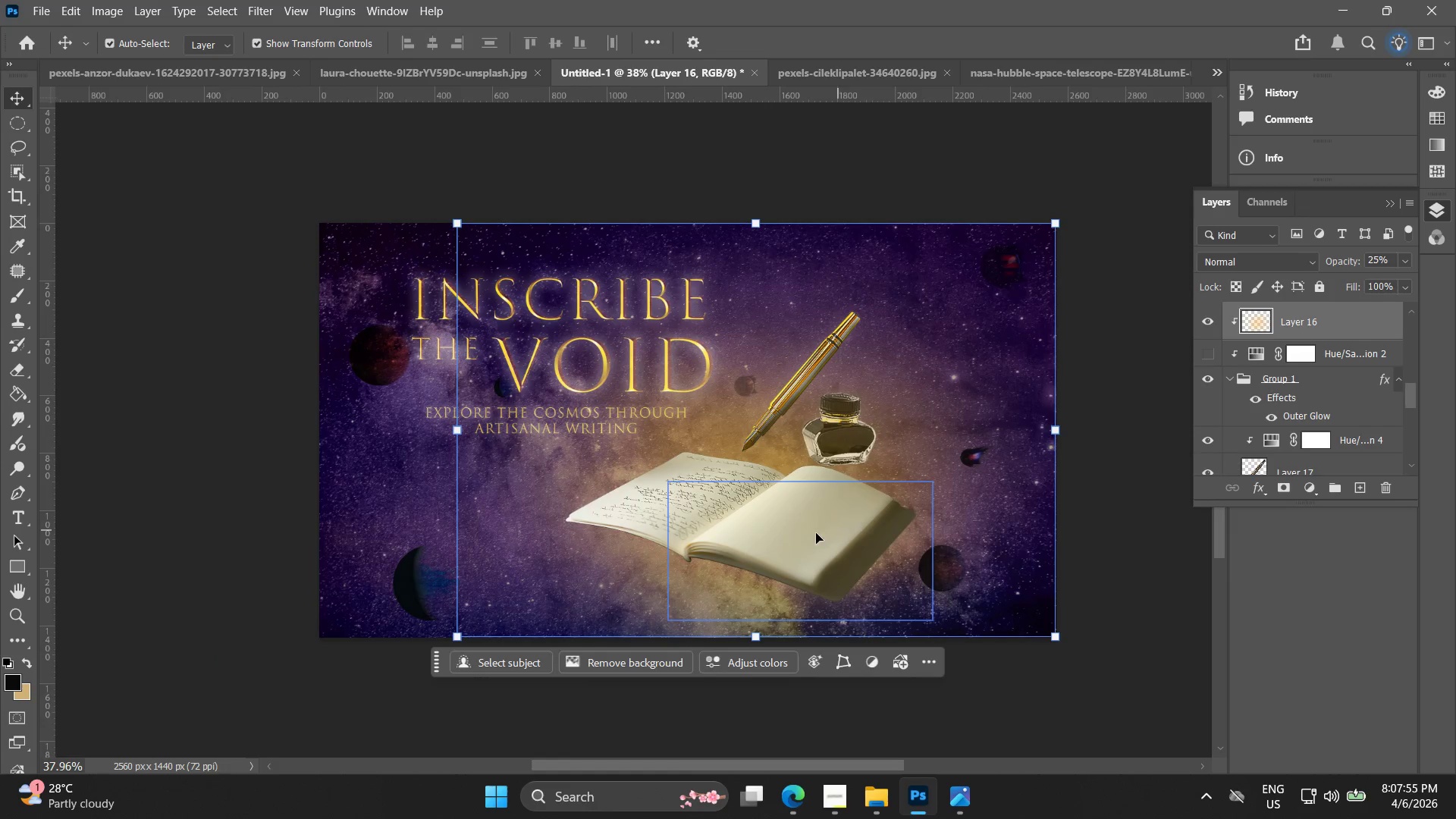 
scroll: coordinate [901, 515], scroll_direction: down, amount: 3.0
 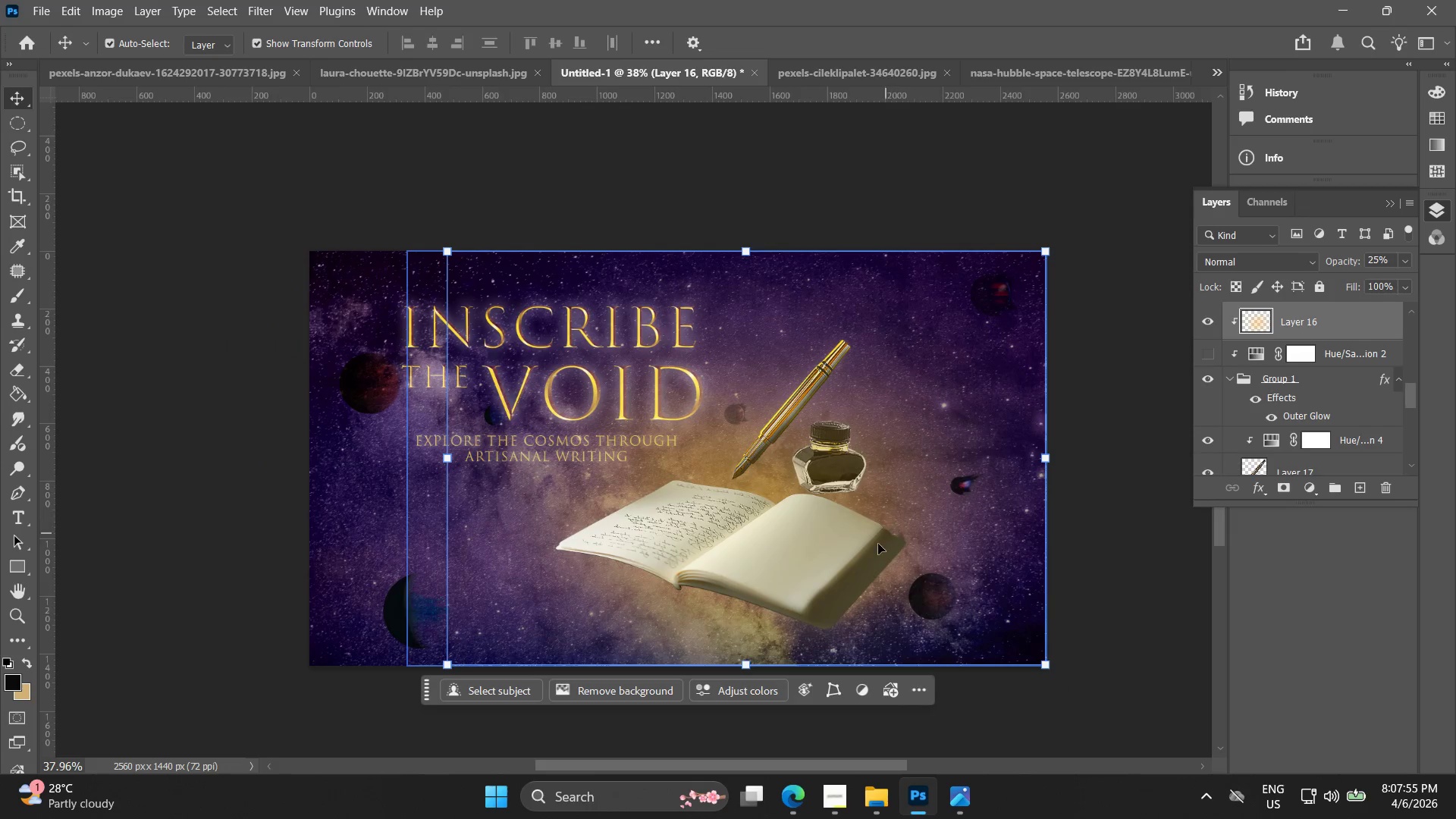 
left_click([814, 533])
 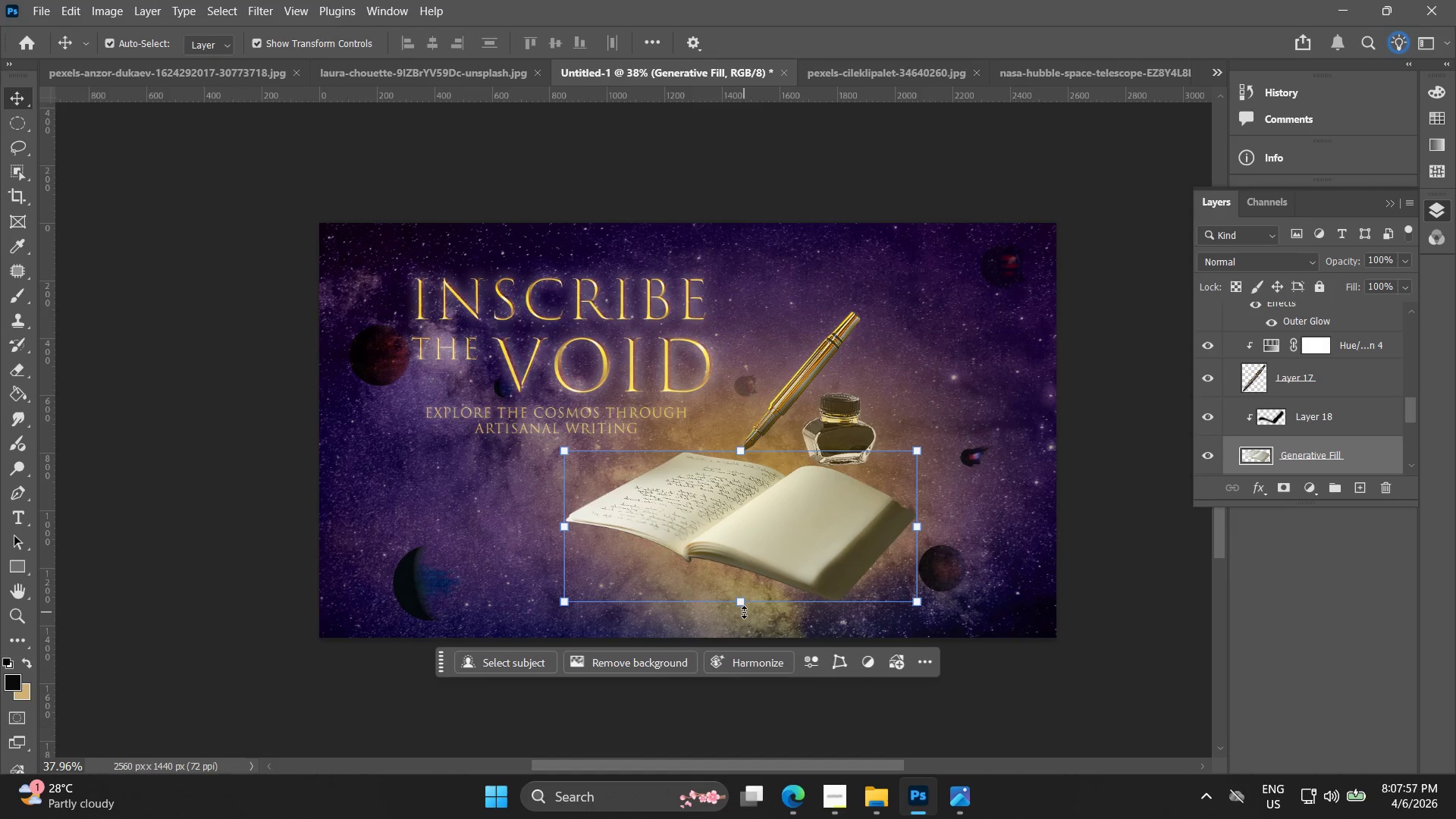 
left_click_drag(start_coordinate=[744, 611], to_coordinate=[743, 620])
 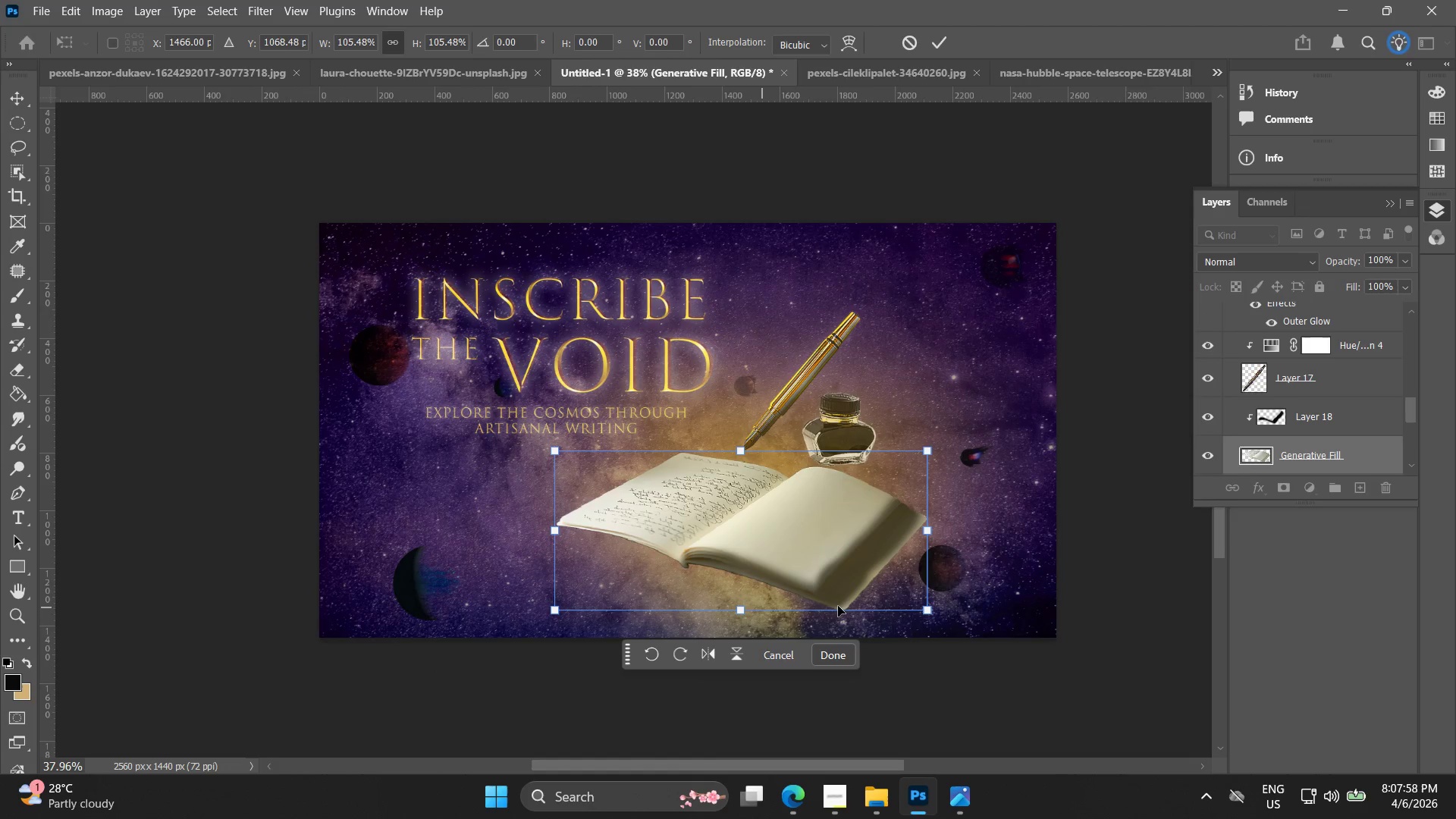 
key(Control+ControlLeft)
 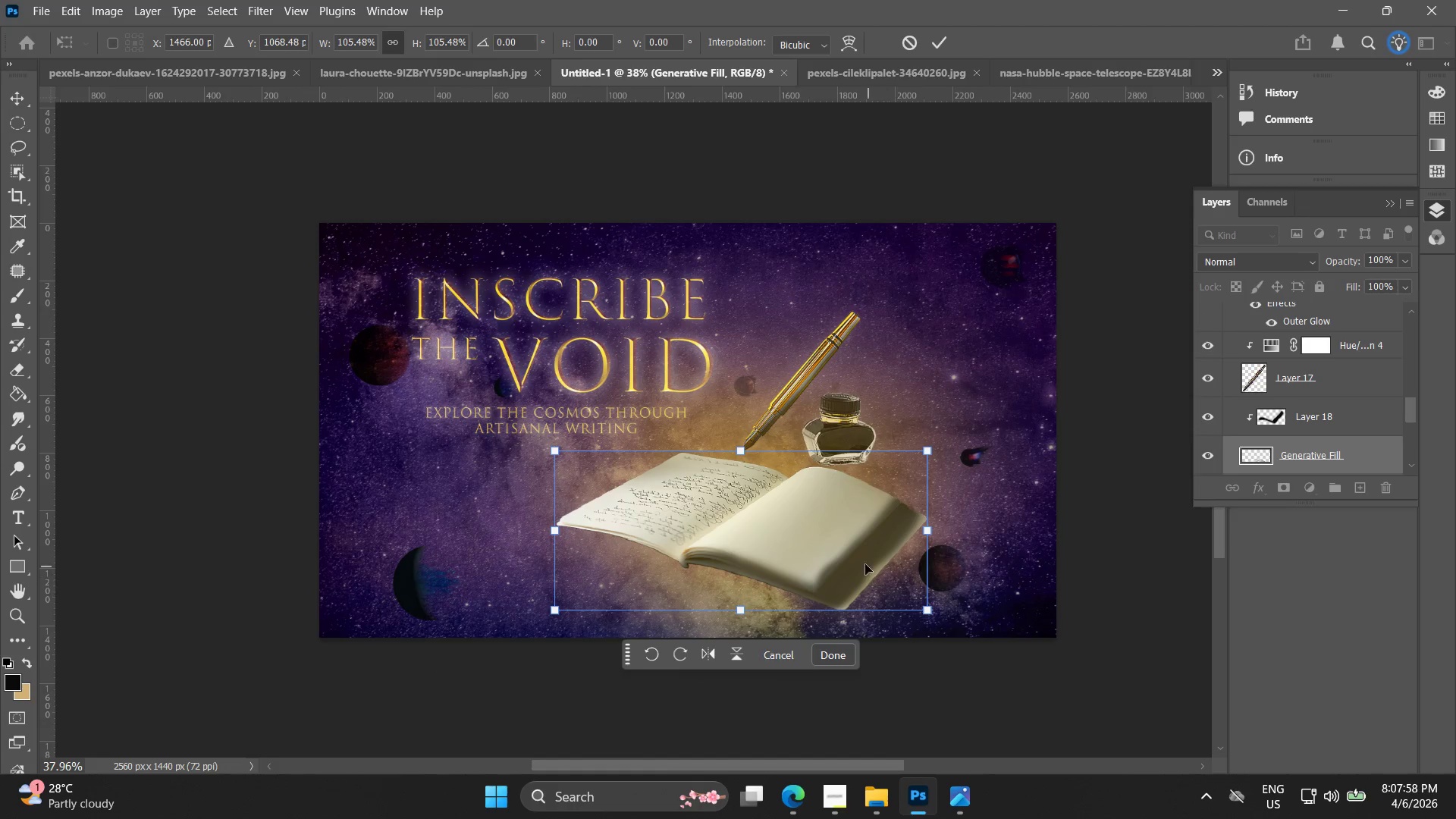 
left_click([861, 561])
 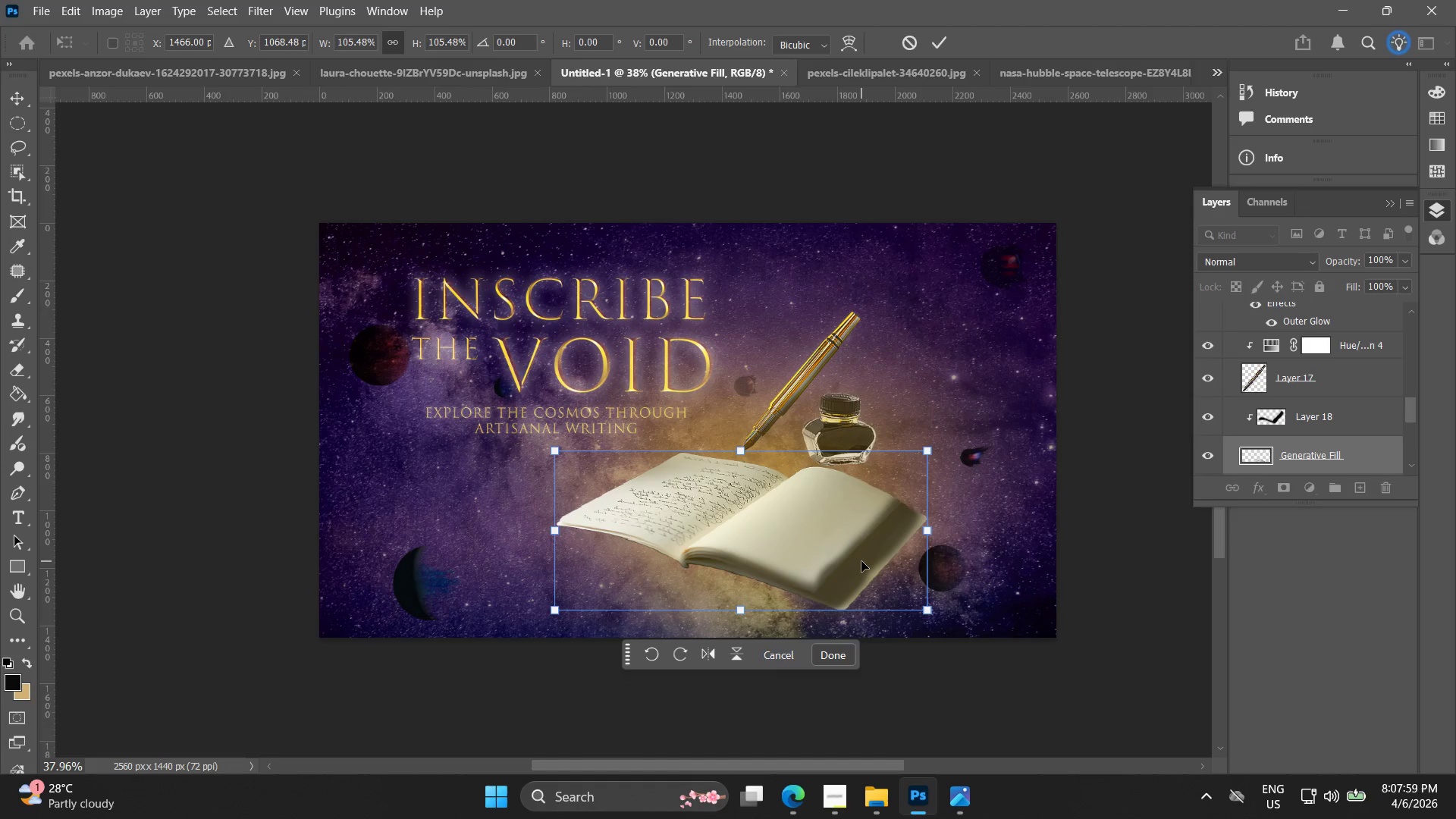 
key(Control+Z)
 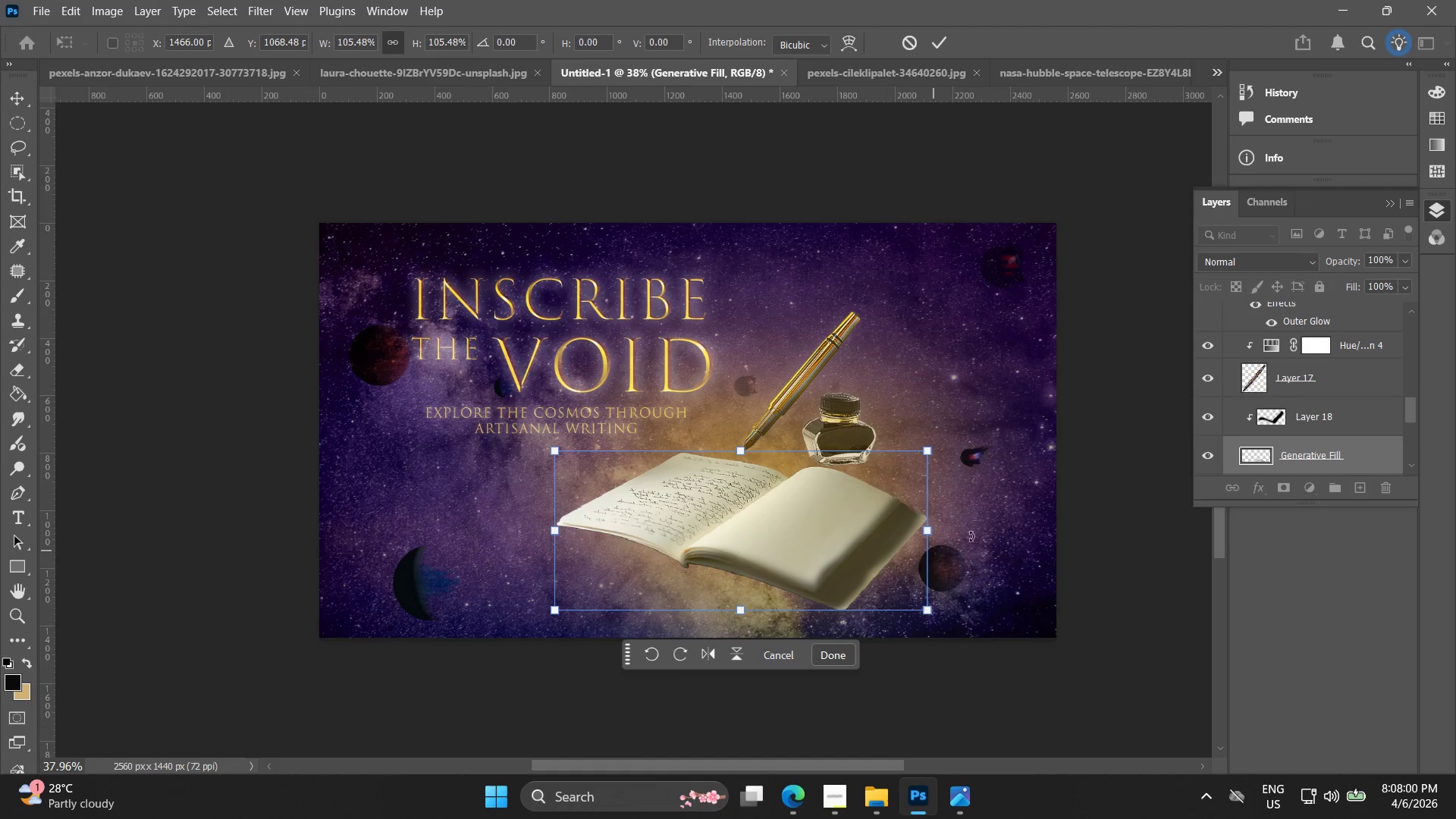 
key(Control+Z)
 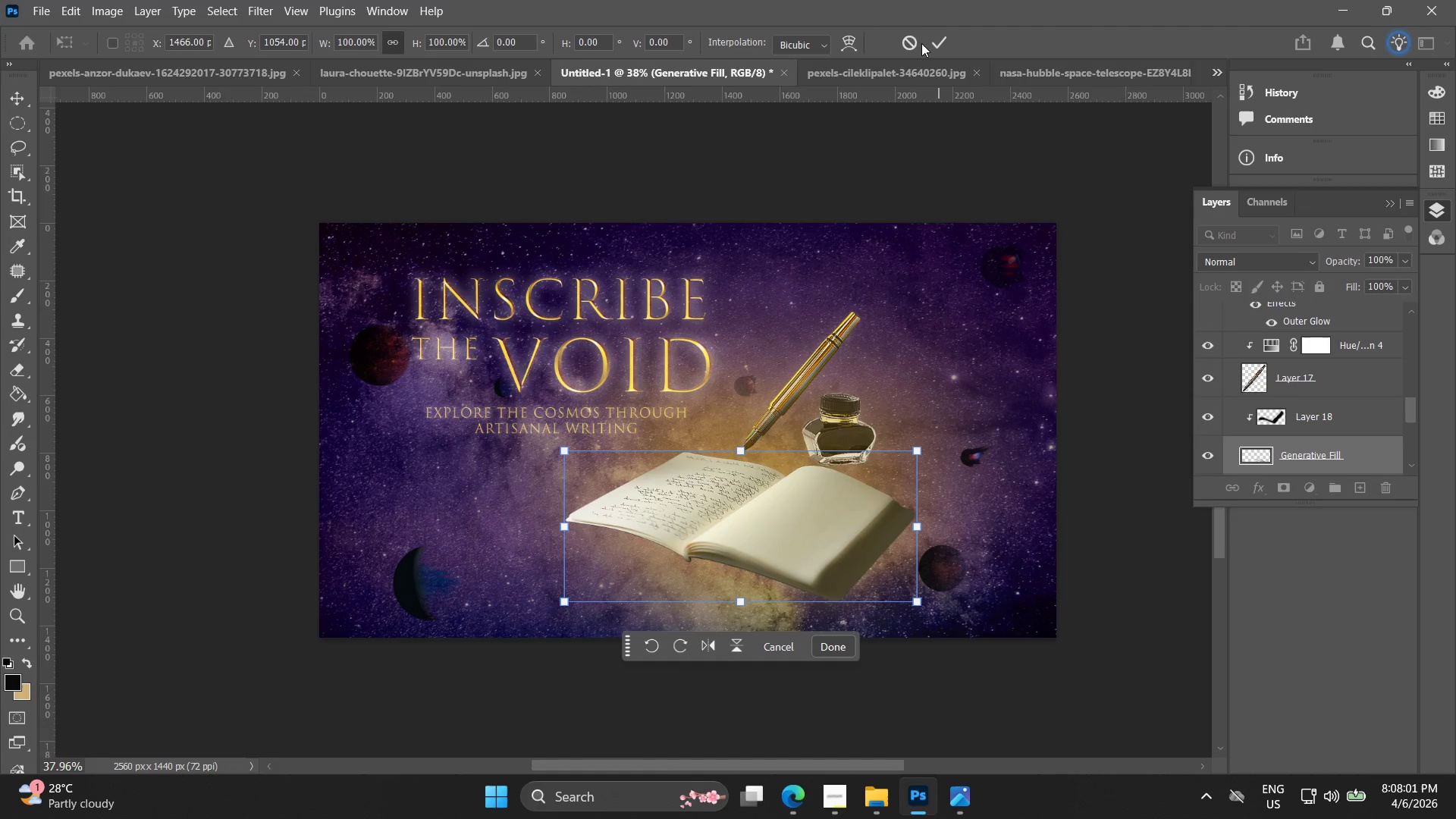 
left_click([915, 37])
 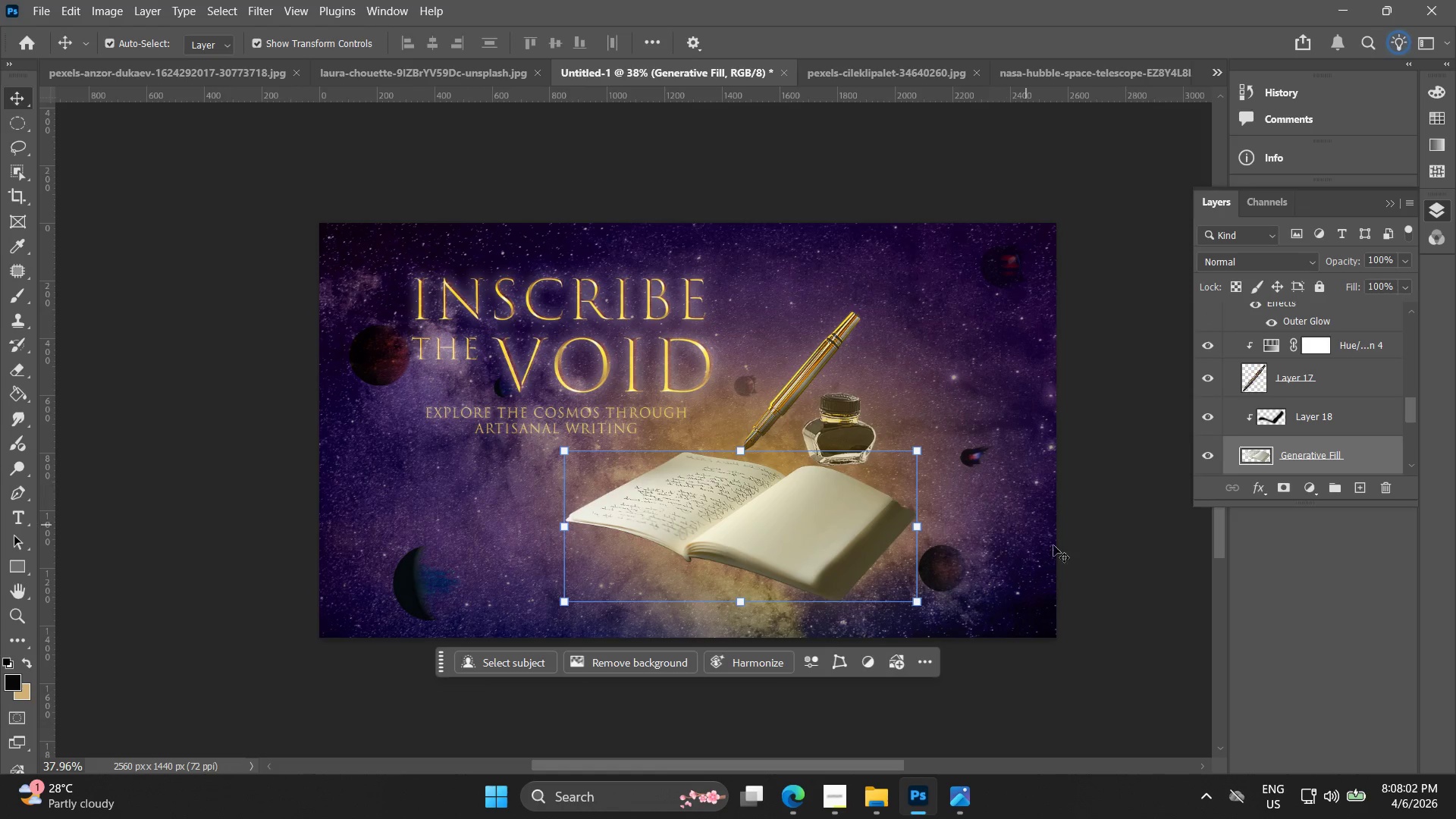 
left_click([1113, 599])
 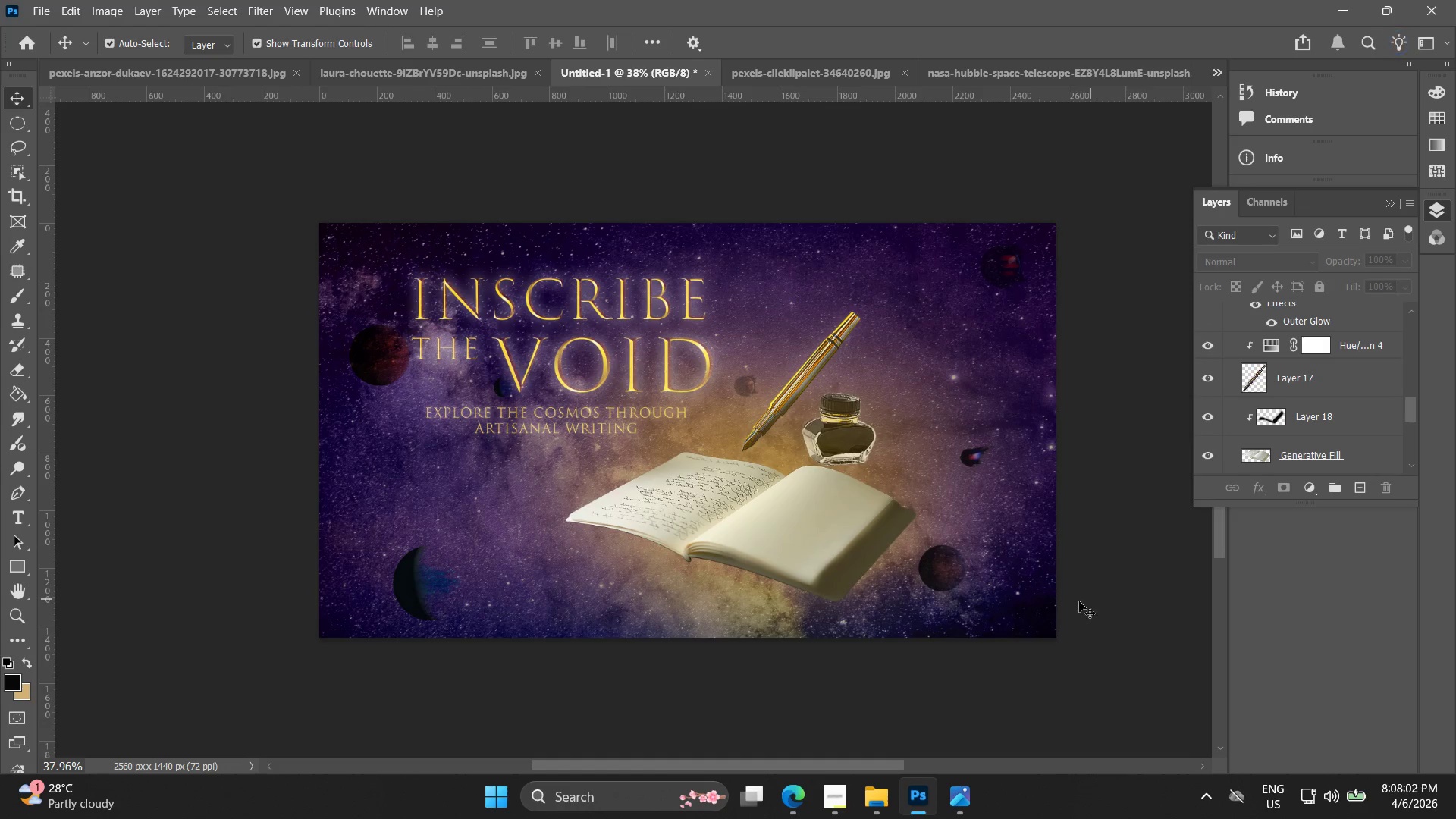 
hold_key(key=Space, duration=0.52)
 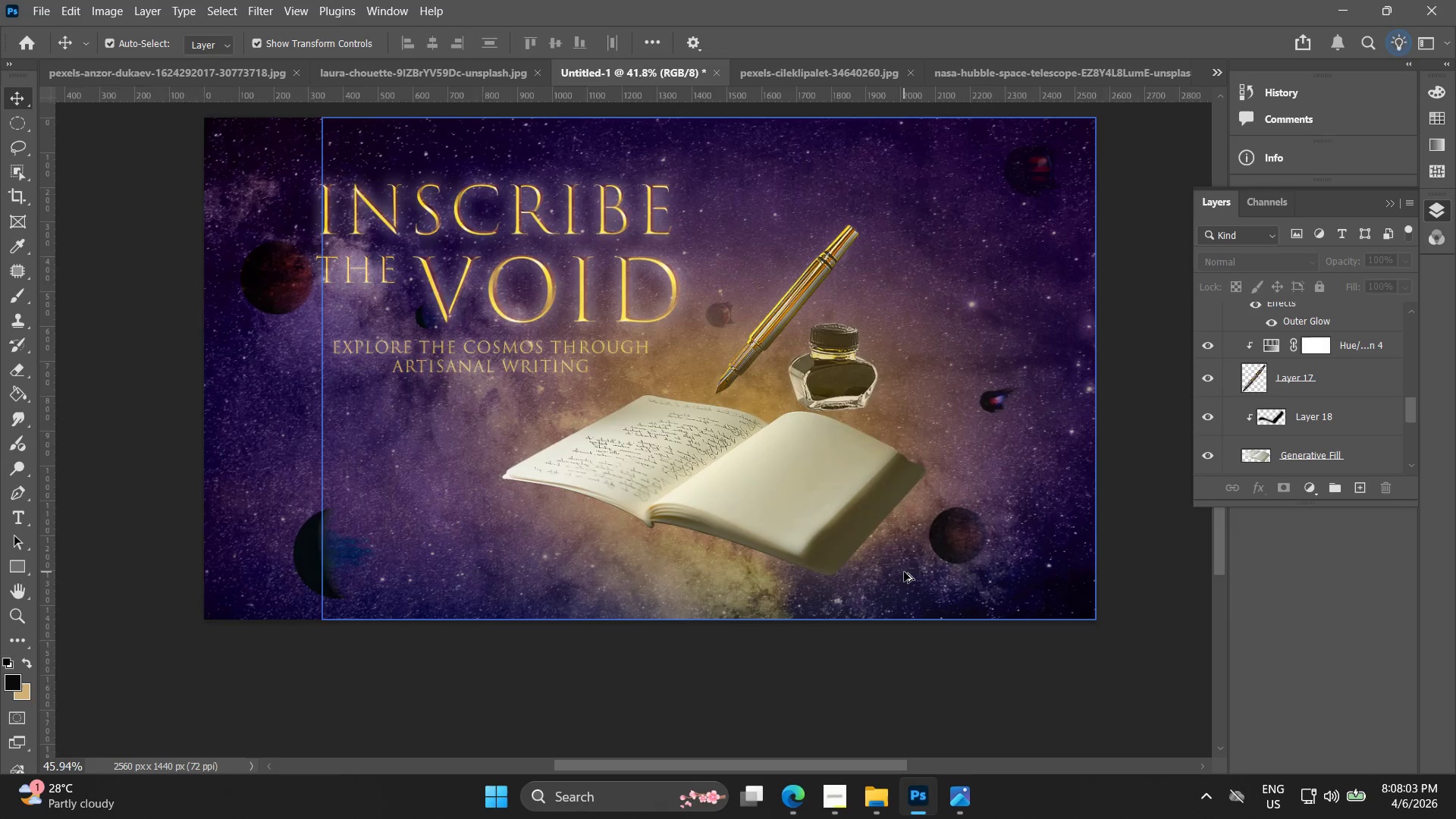 
left_click_drag(start_coordinate=[1035, 607], to_coordinate=[1041, 580])
 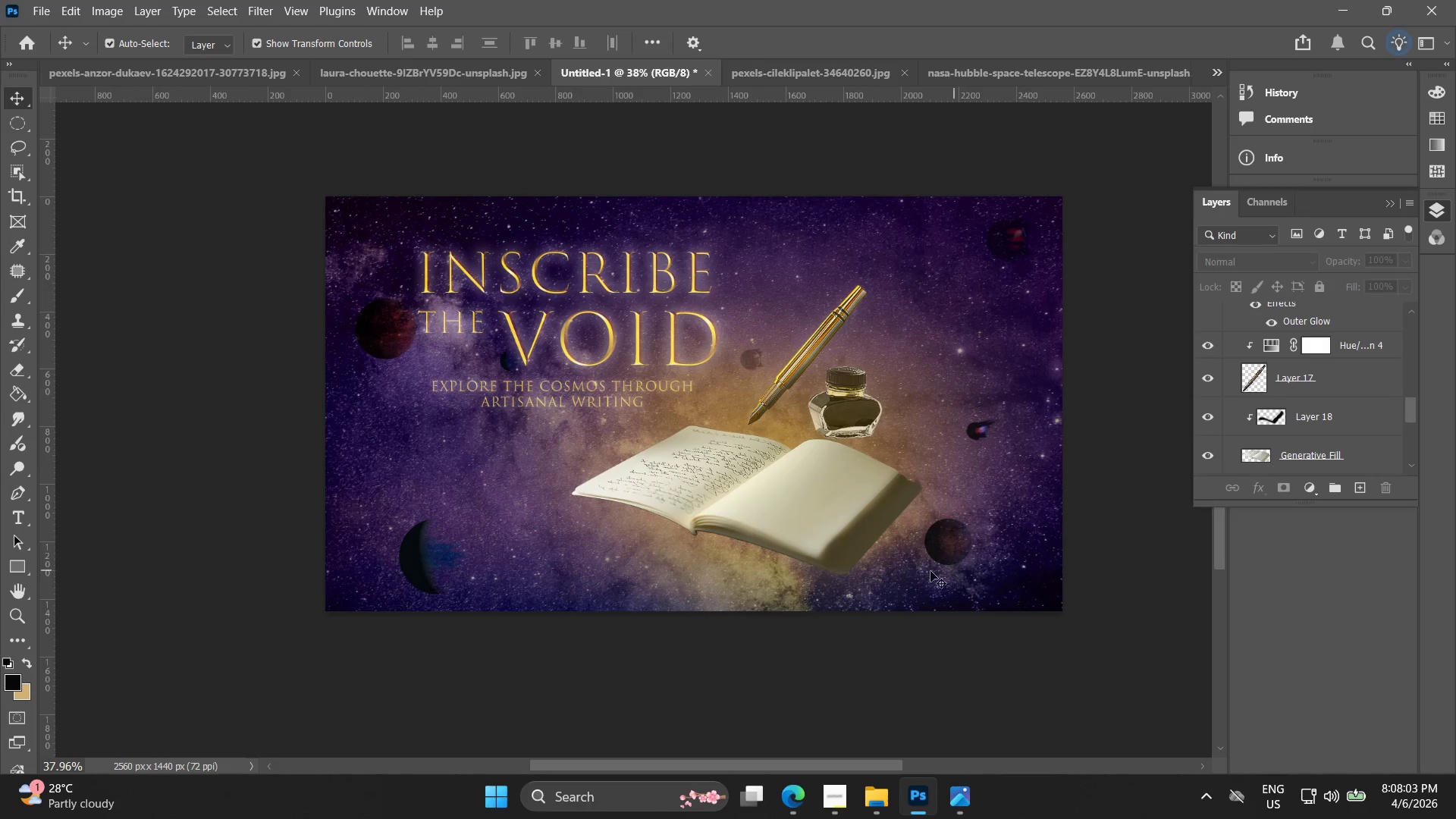 
key(Alt+AltLeft)
 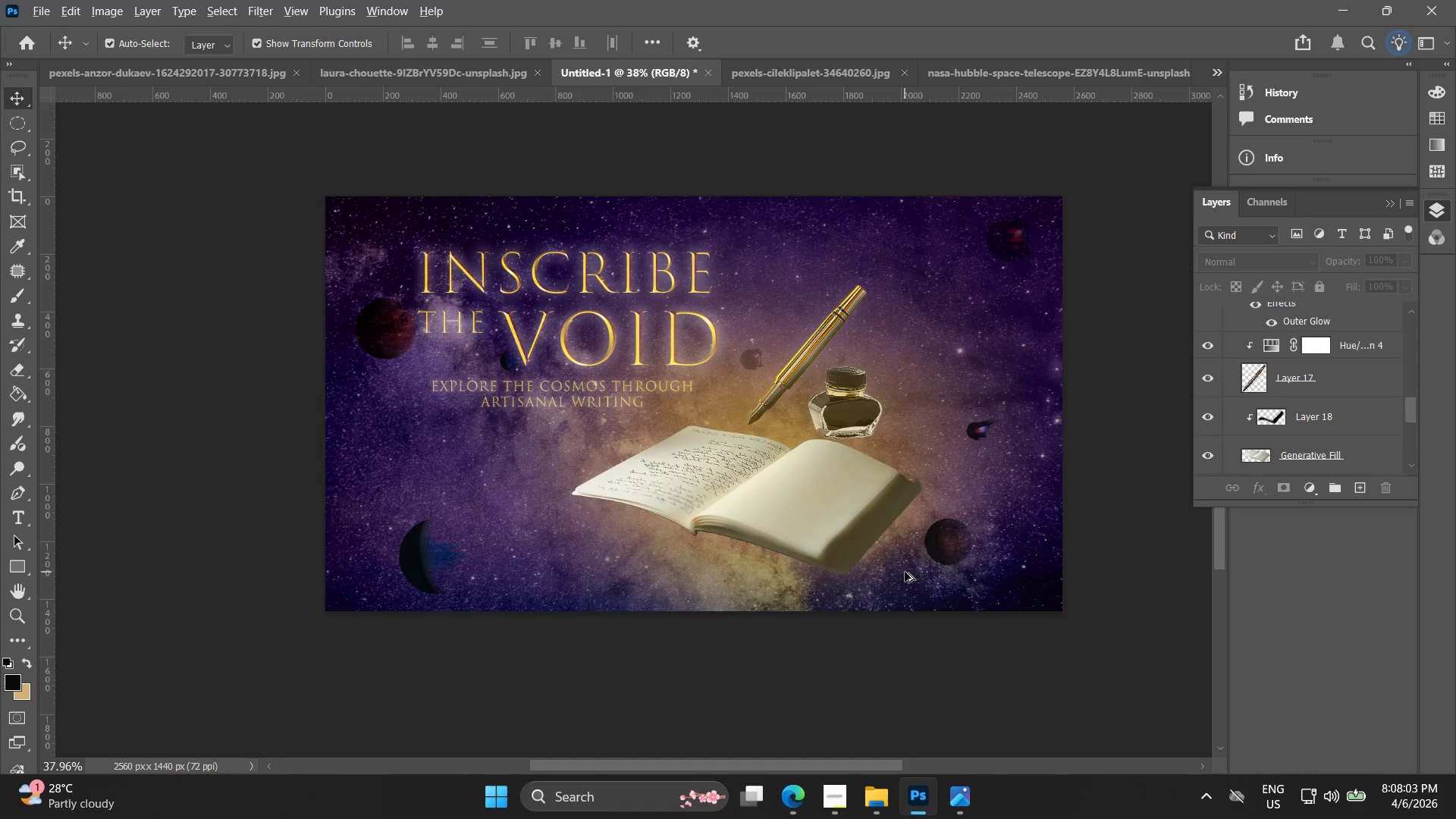 
key(Alt+AltLeft)
 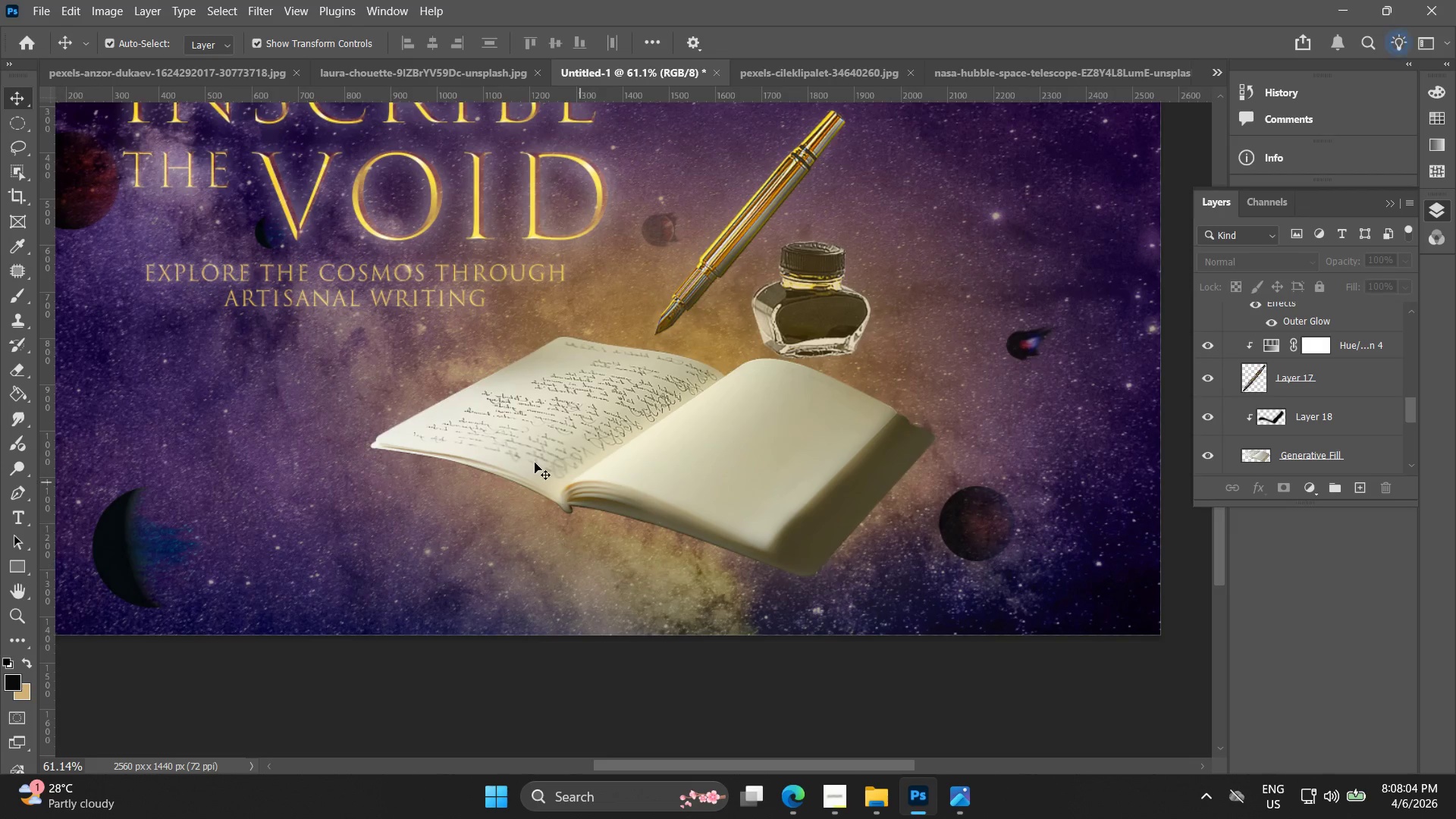 
scroll: coordinate [896, 572], scroll_direction: up, amount: 4.0
 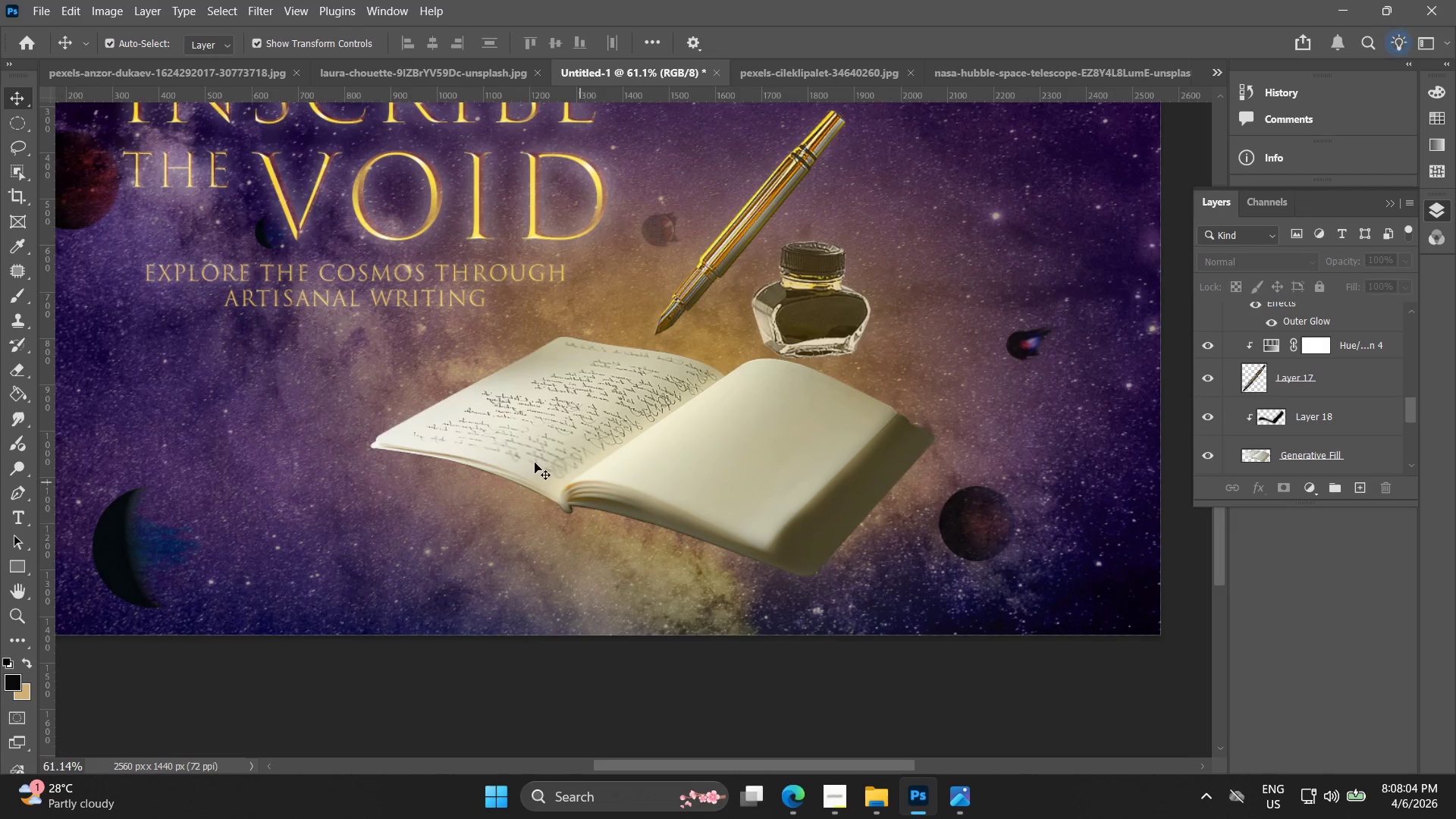 
left_click([550, 449])
 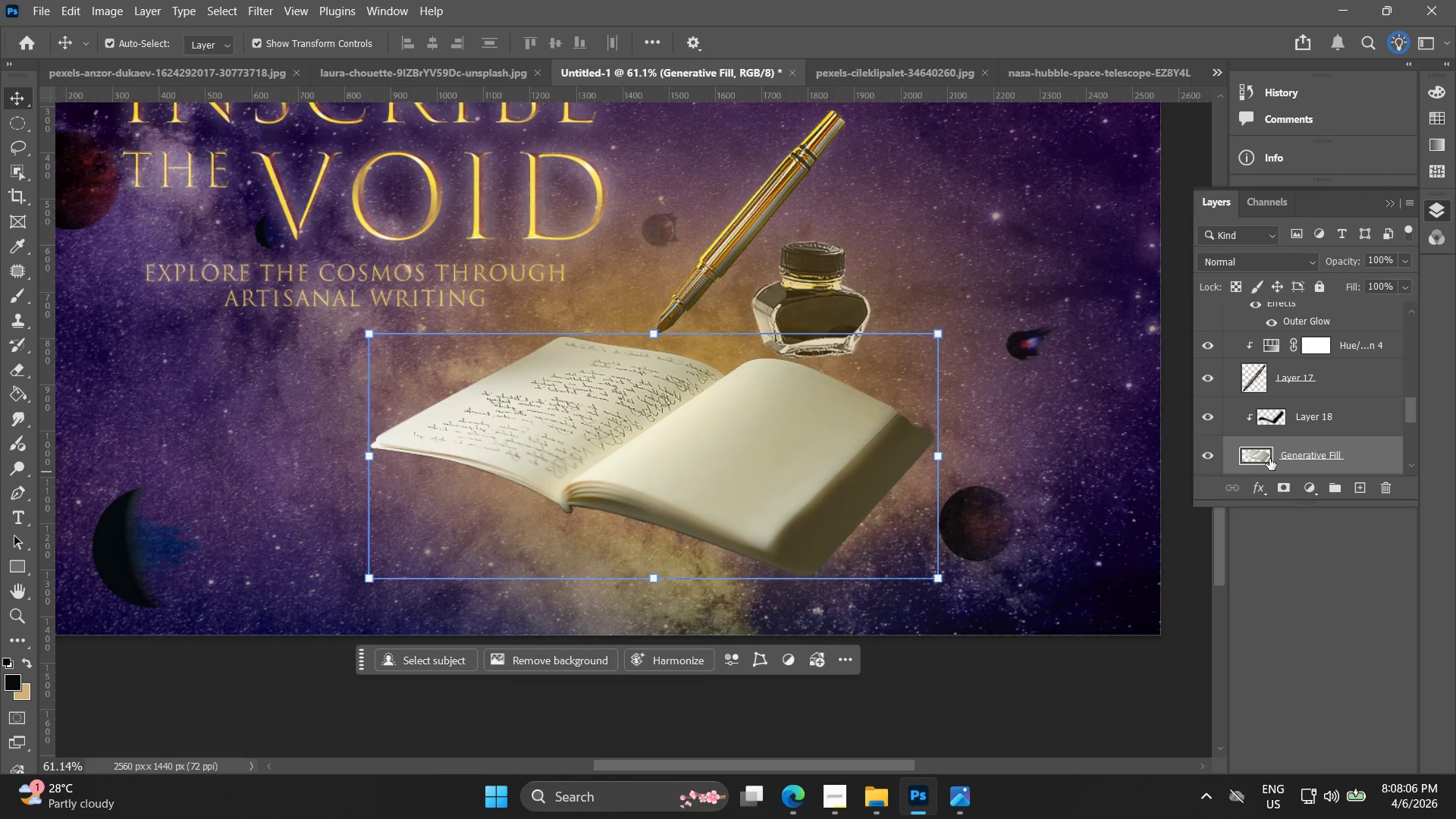 
double_click([1260, 455])
 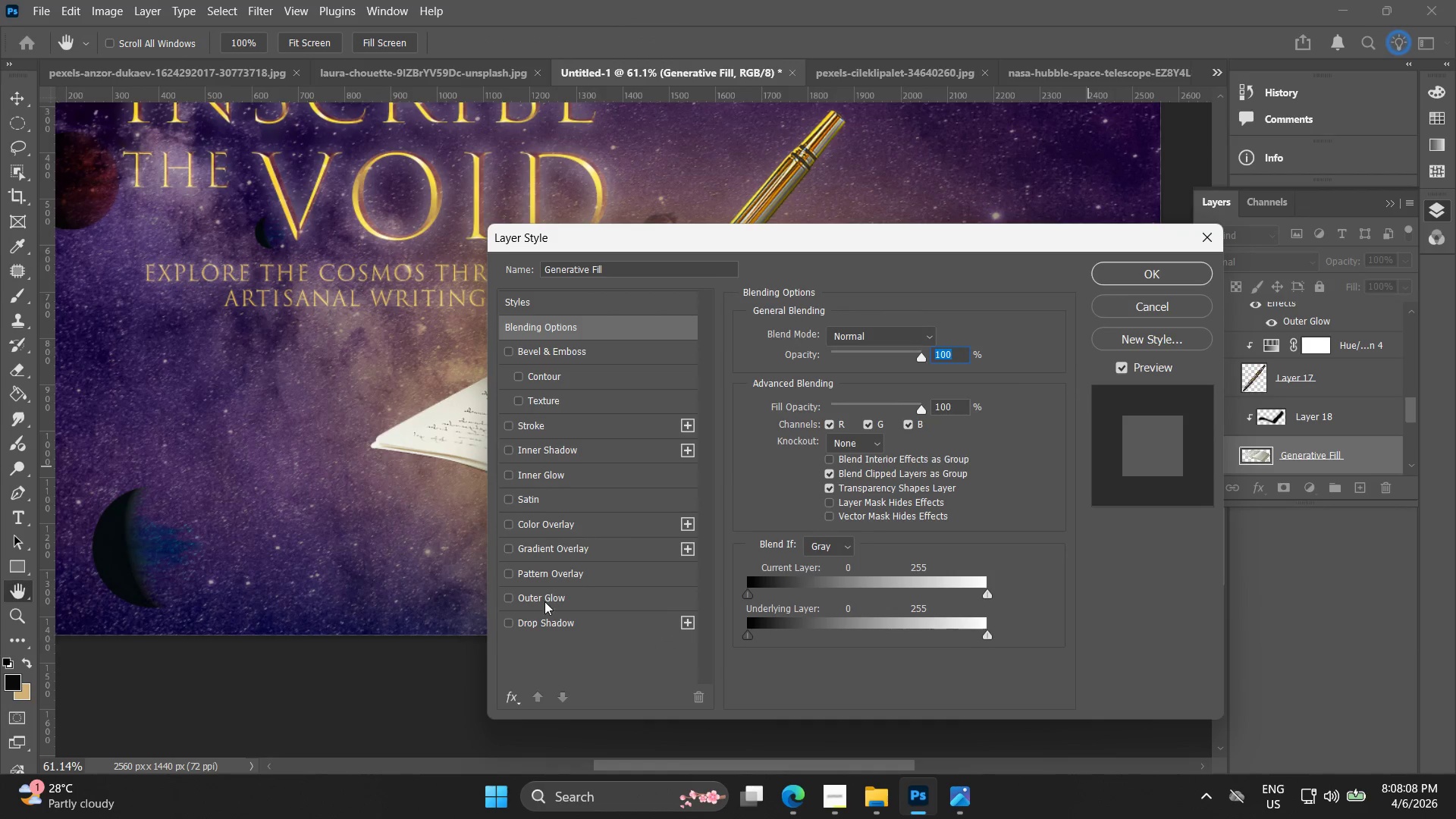 
left_click([554, 627])
 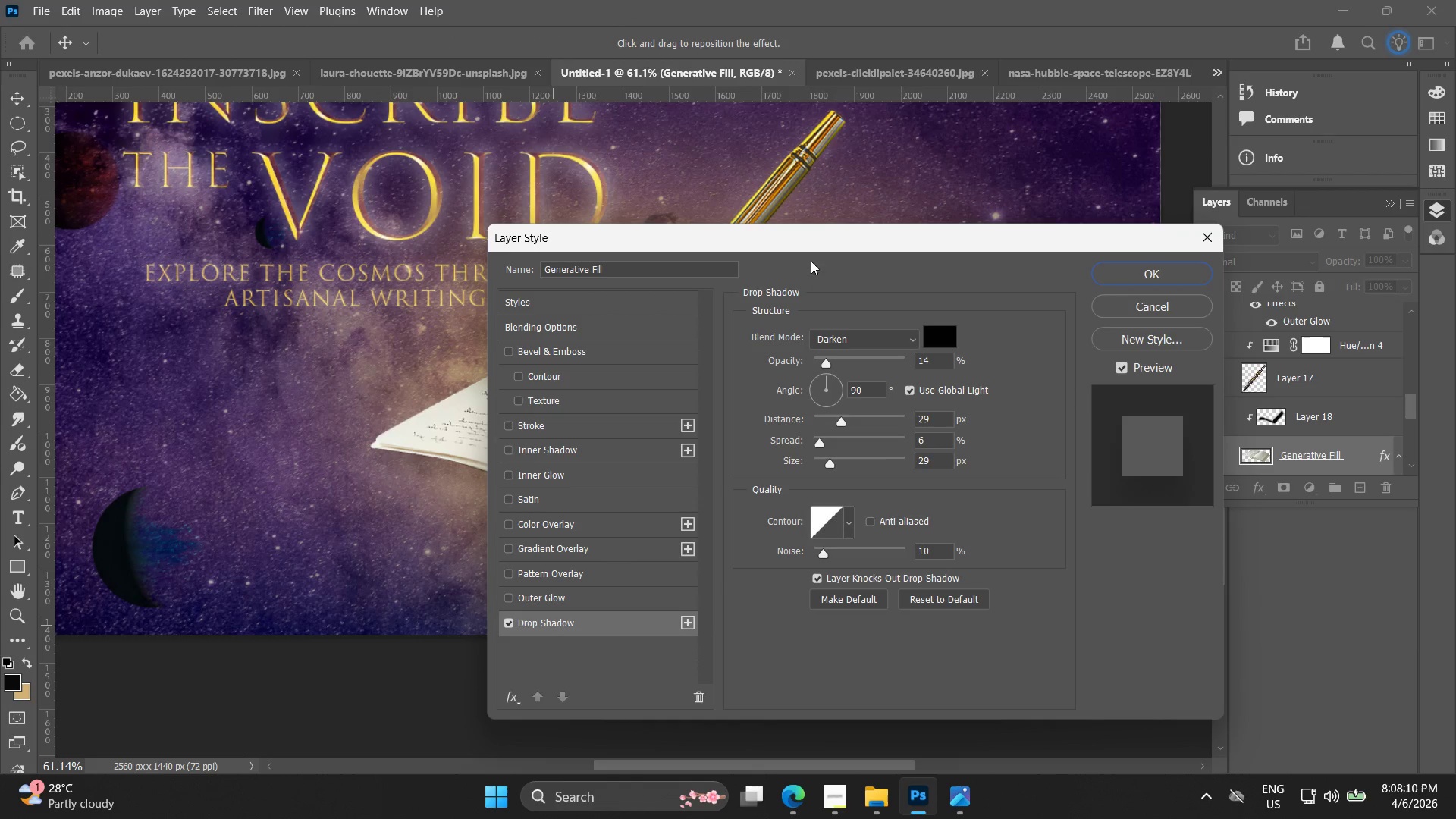 
left_click_drag(start_coordinate=[822, 240], to_coordinate=[1275, 206])
 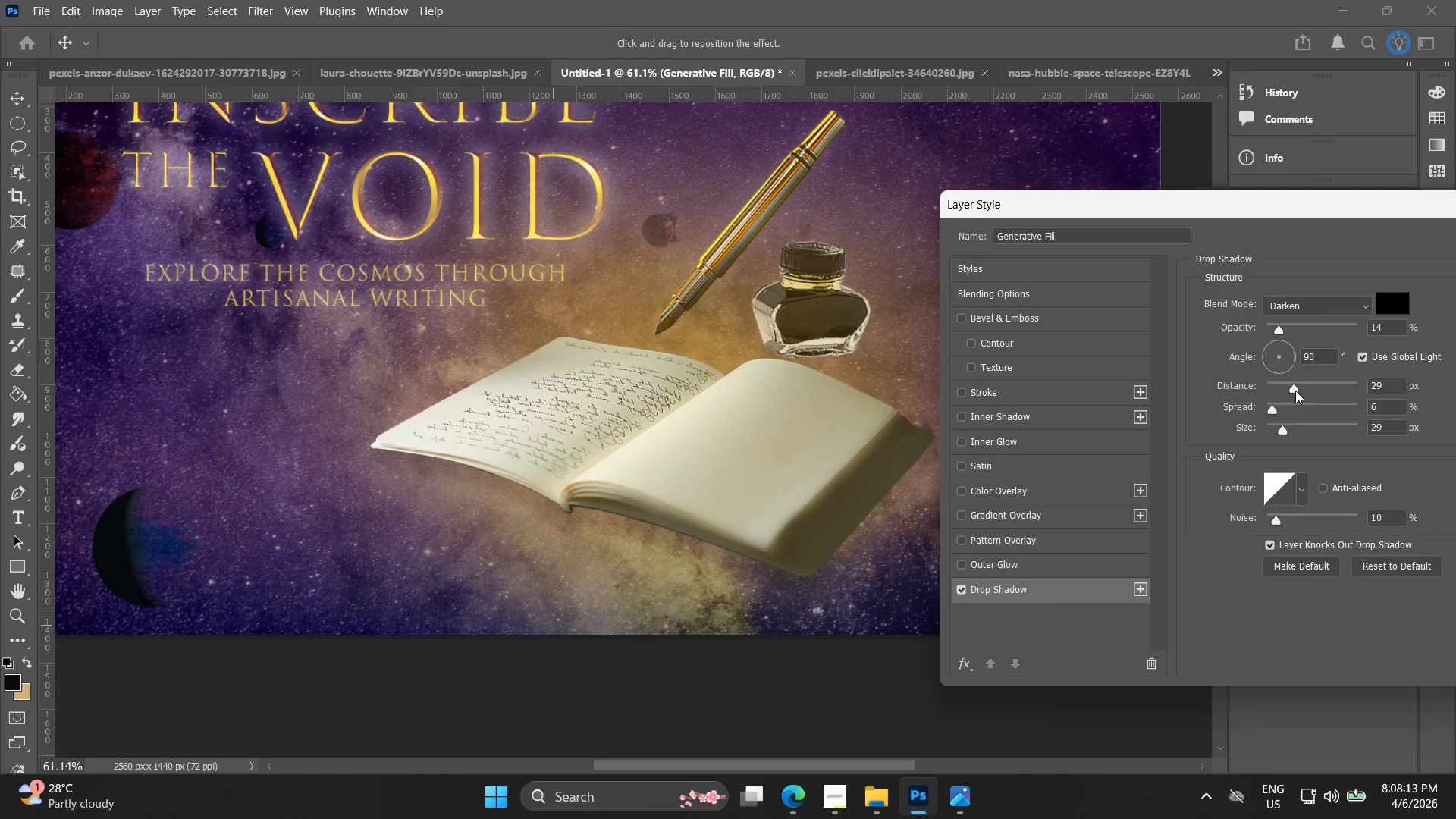 
left_click_drag(start_coordinate=[1293, 391], to_coordinate=[1298, 392])
 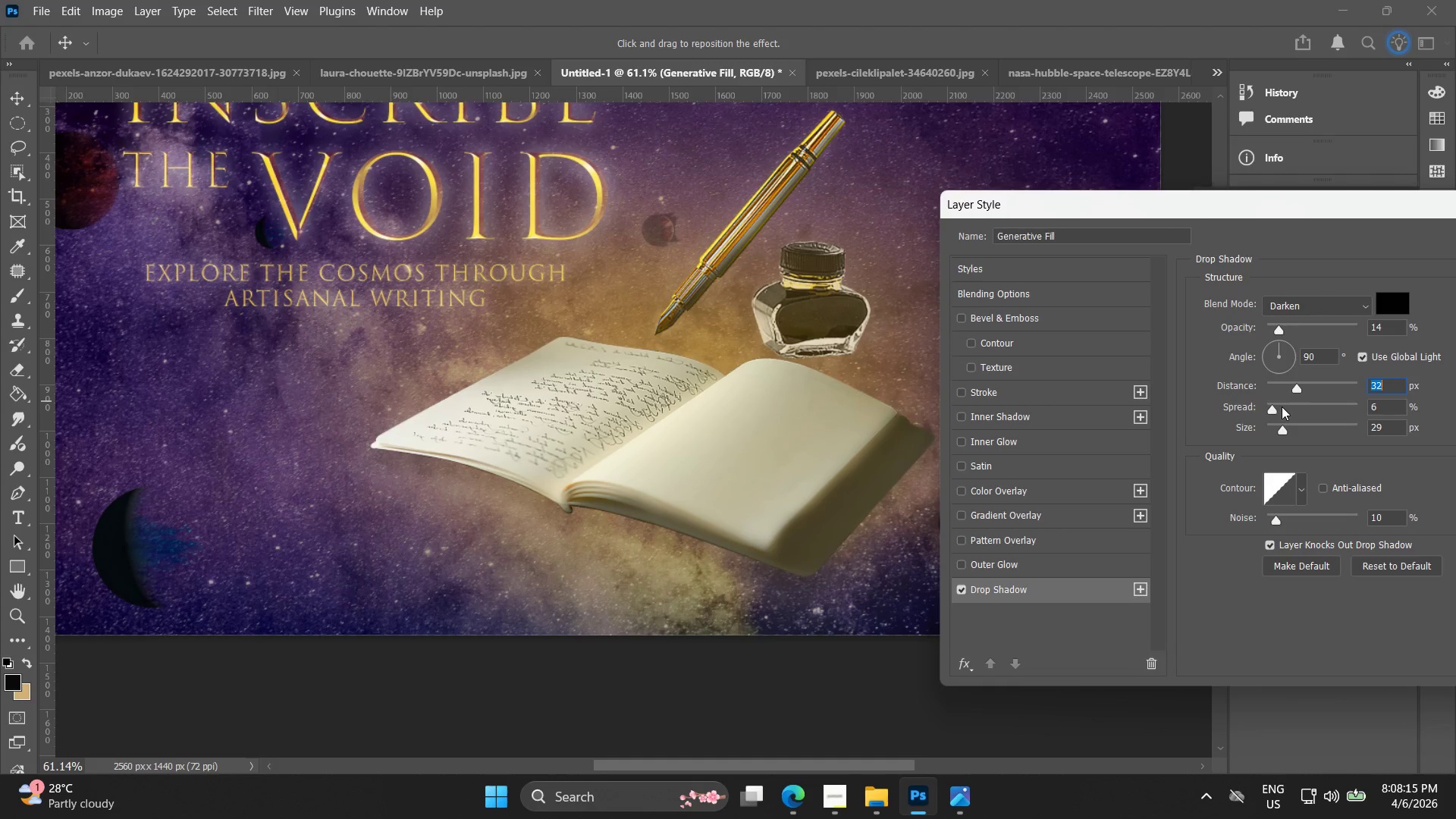 
left_click_drag(start_coordinate=[1282, 406], to_coordinate=[1287, 406])
 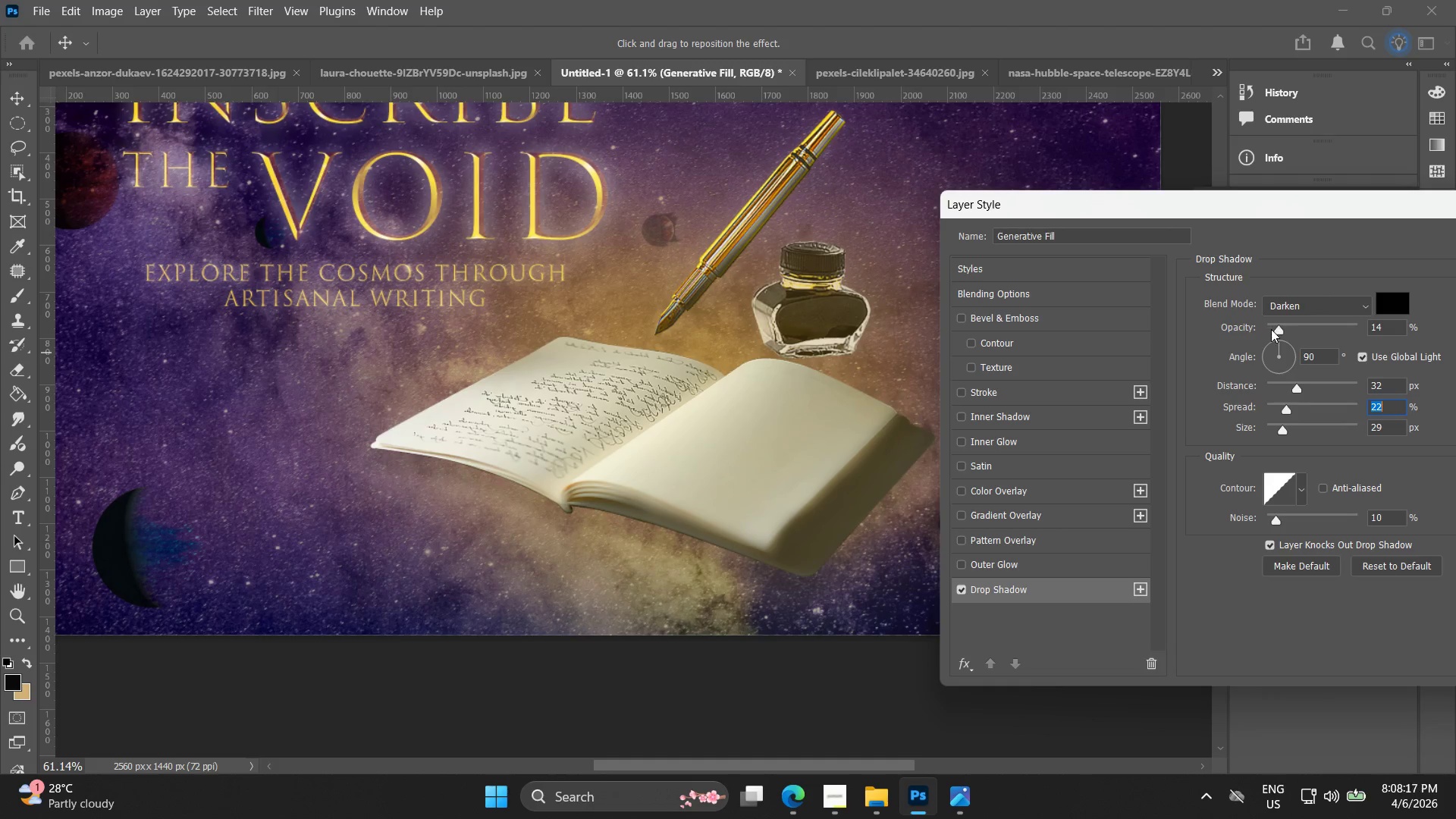 
left_click_drag(start_coordinate=[1278, 332], to_coordinate=[1284, 334])
 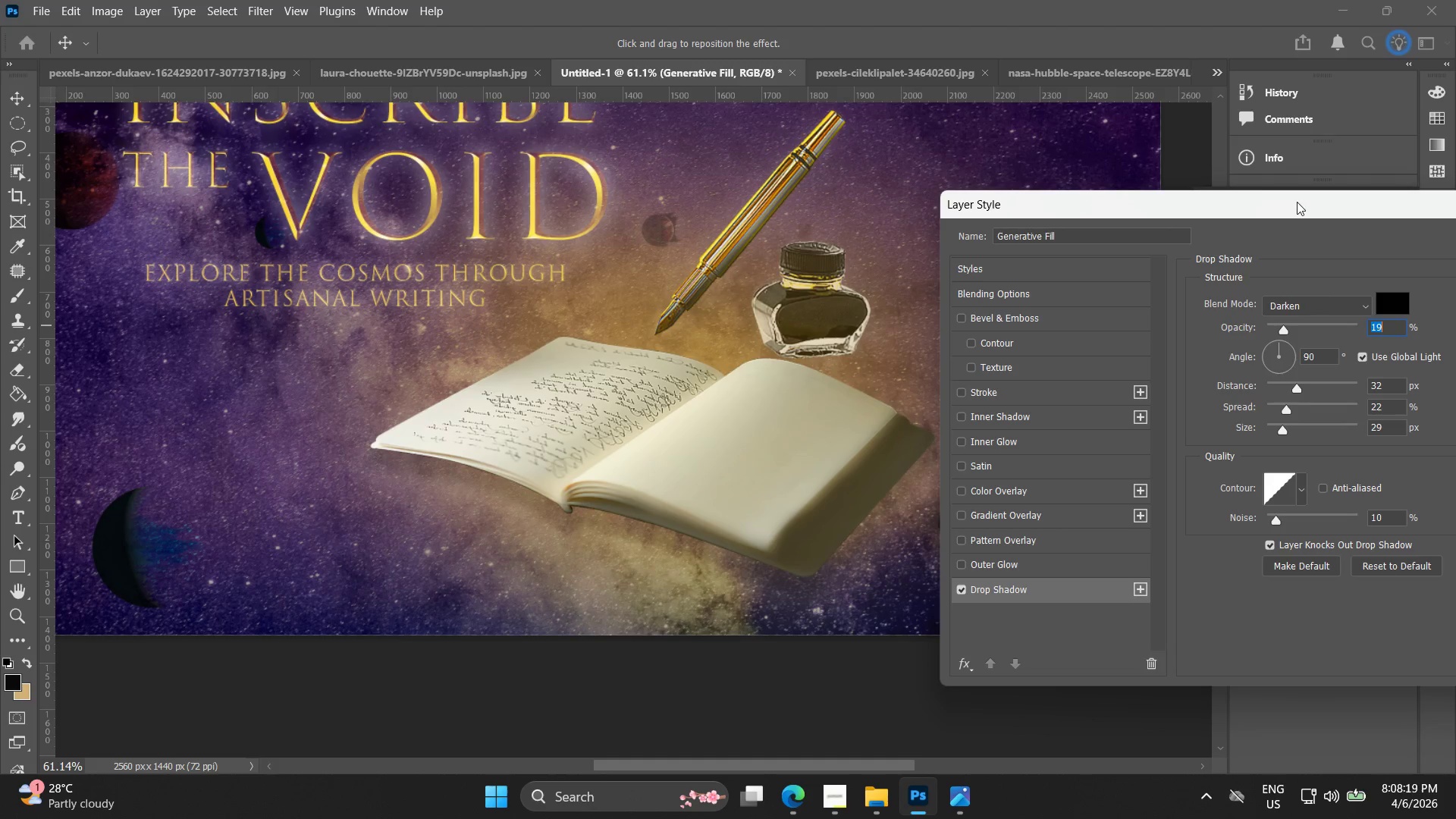 
left_click_drag(start_coordinate=[1299, 204], to_coordinate=[1130, 272])
 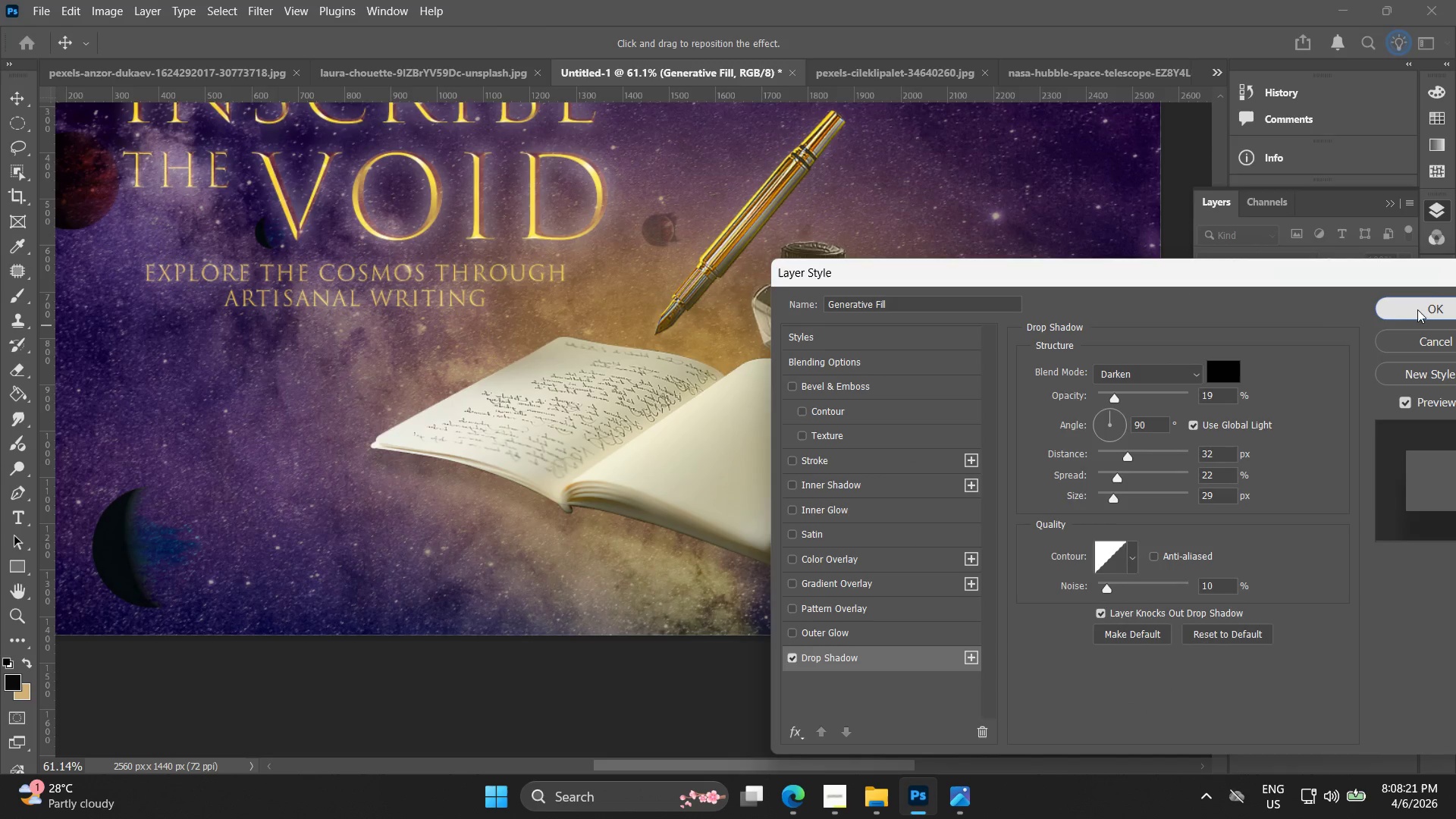 
left_click([817, 290])
 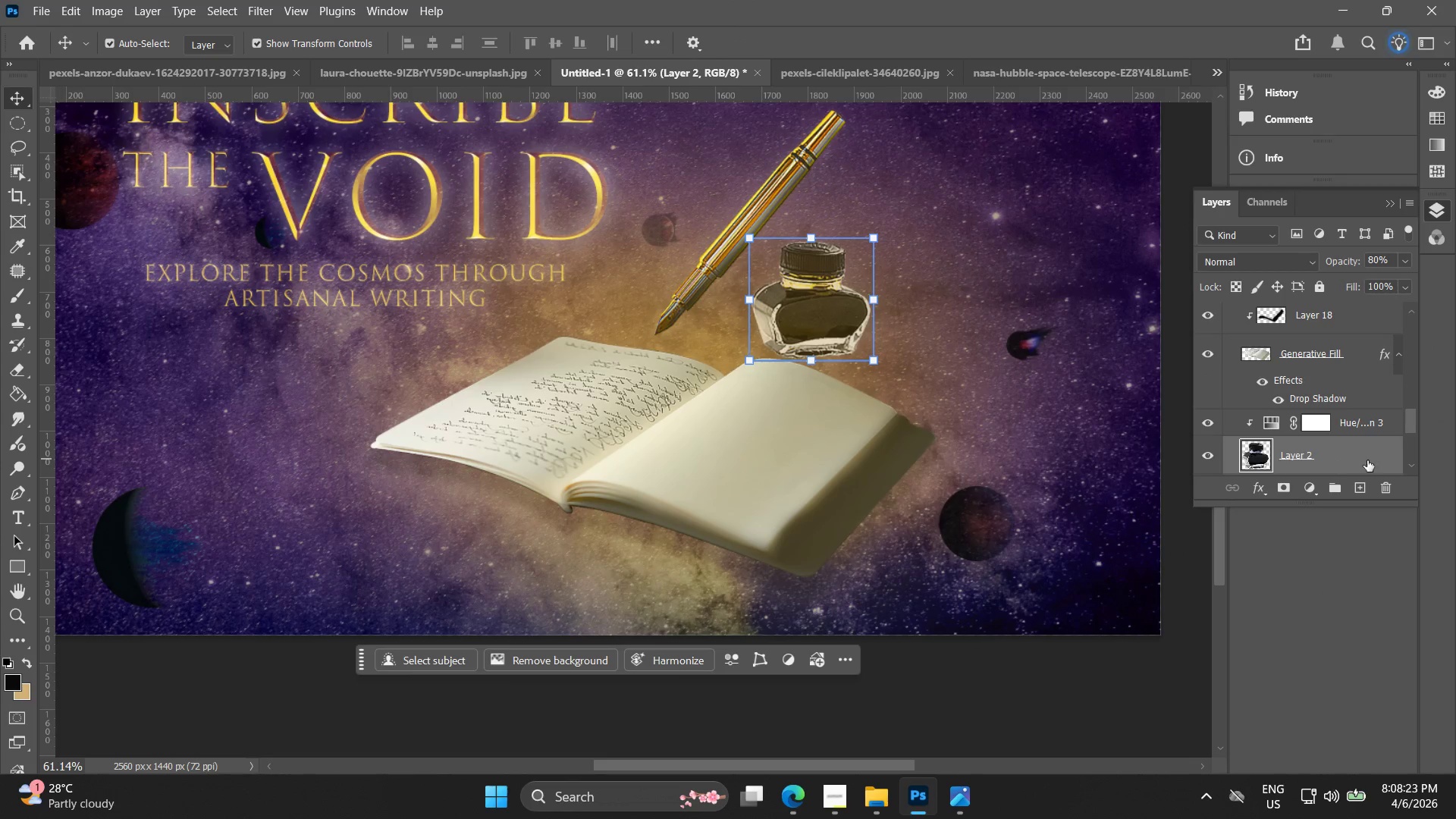 
double_click([1367, 460])
 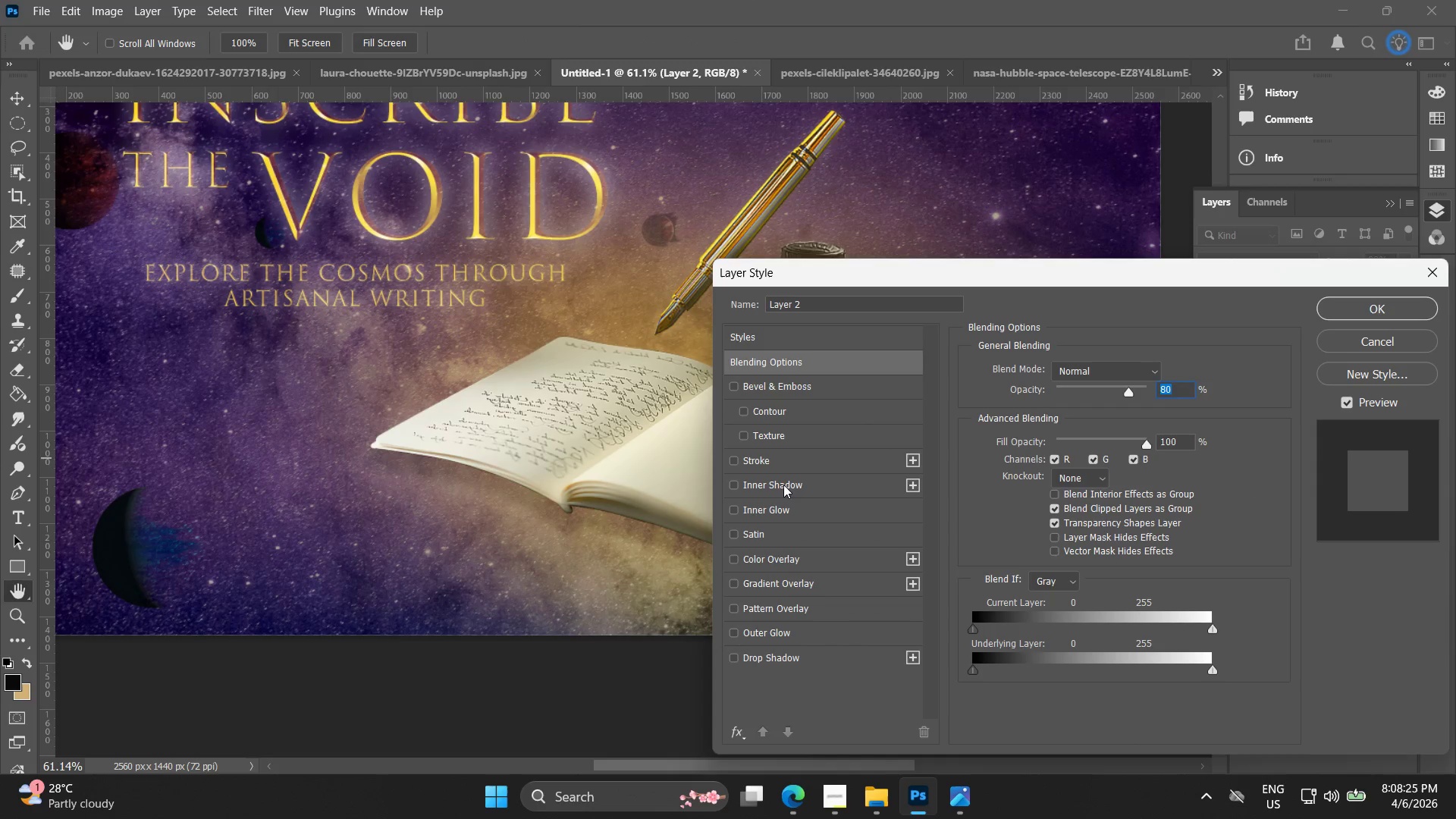 
left_click([766, 633])
 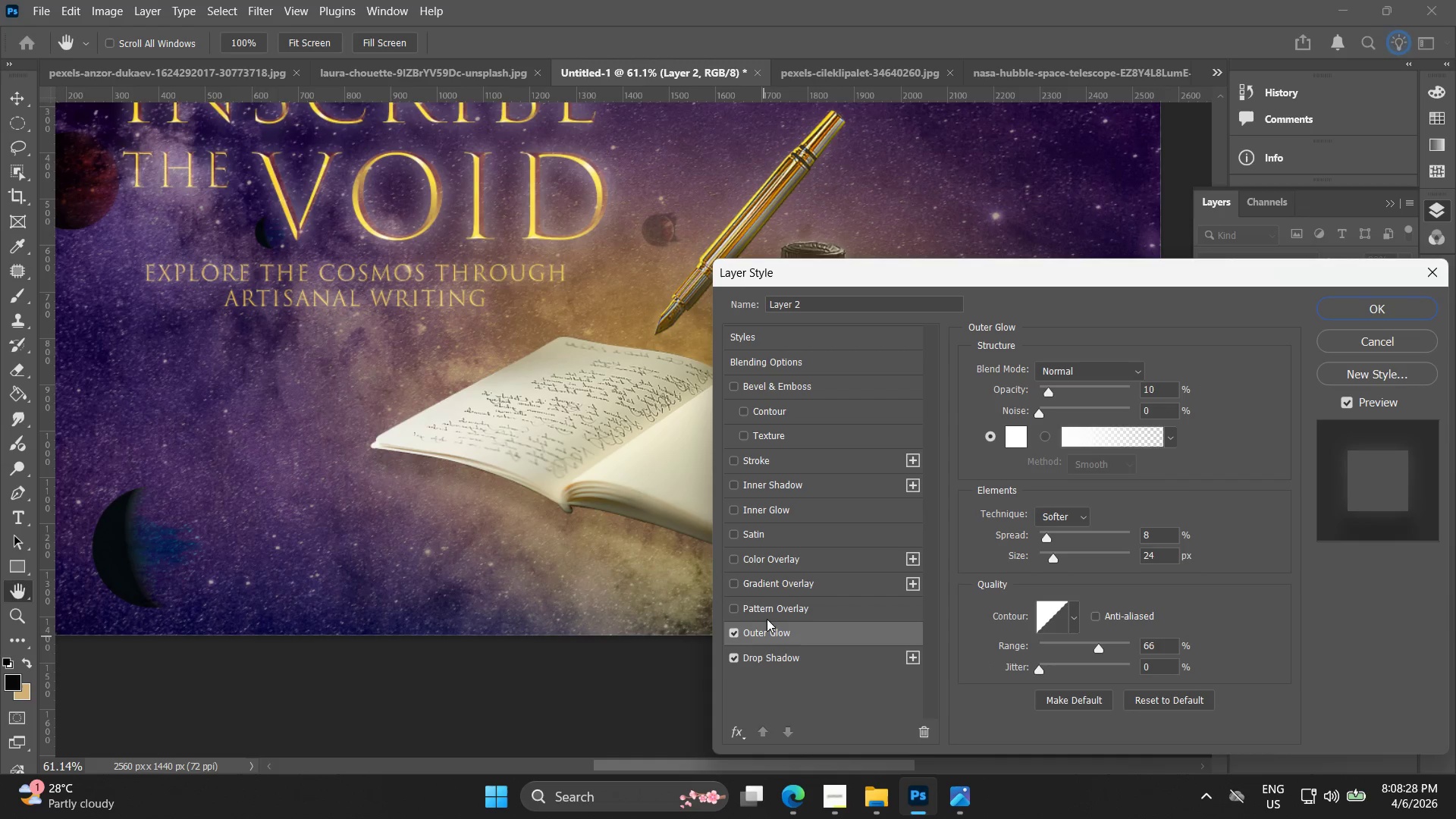 
left_click_drag(start_coordinate=[999, 285], to_coordinate=[1246, 265])
 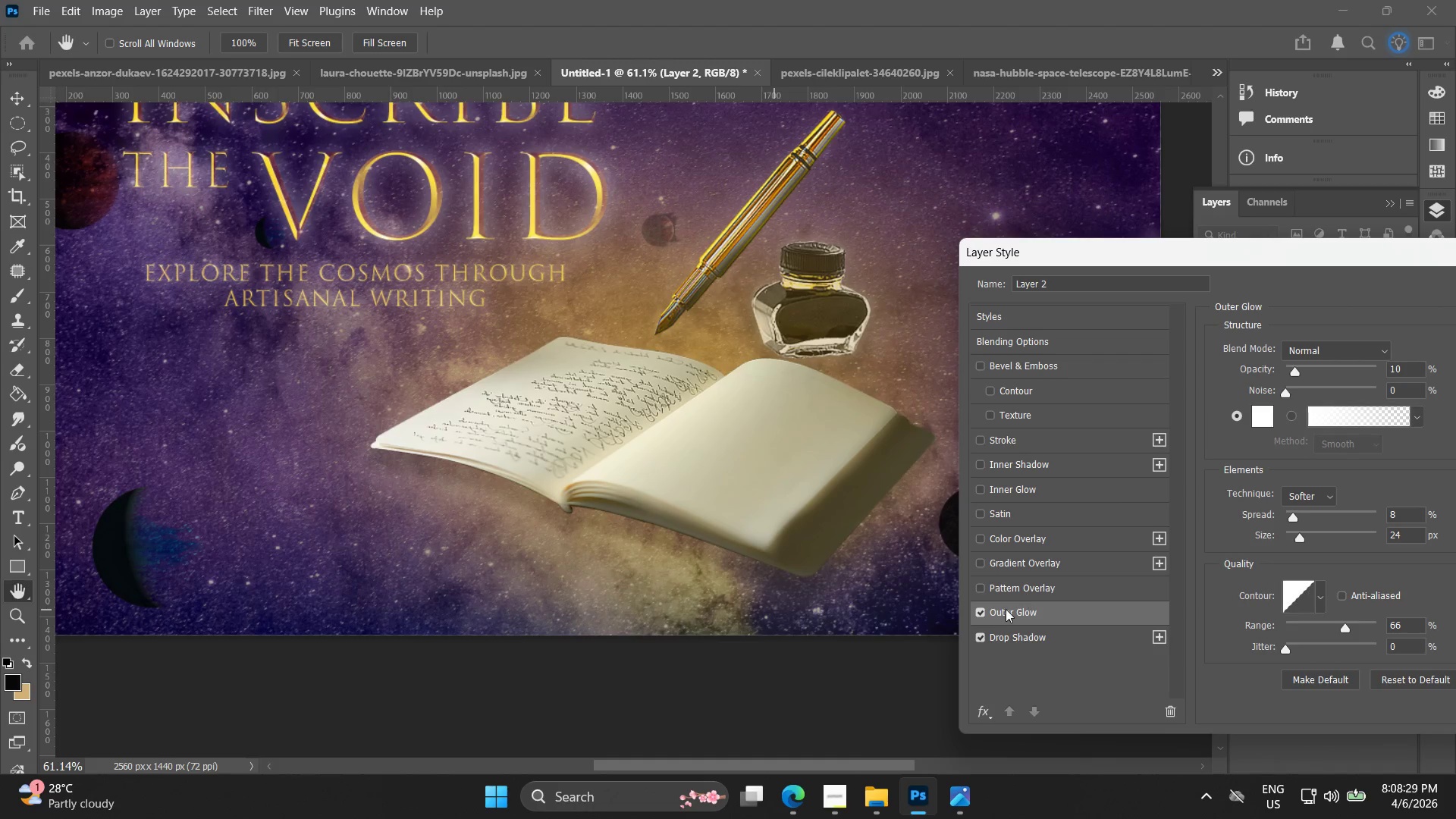 
left_click([1005, 610])
 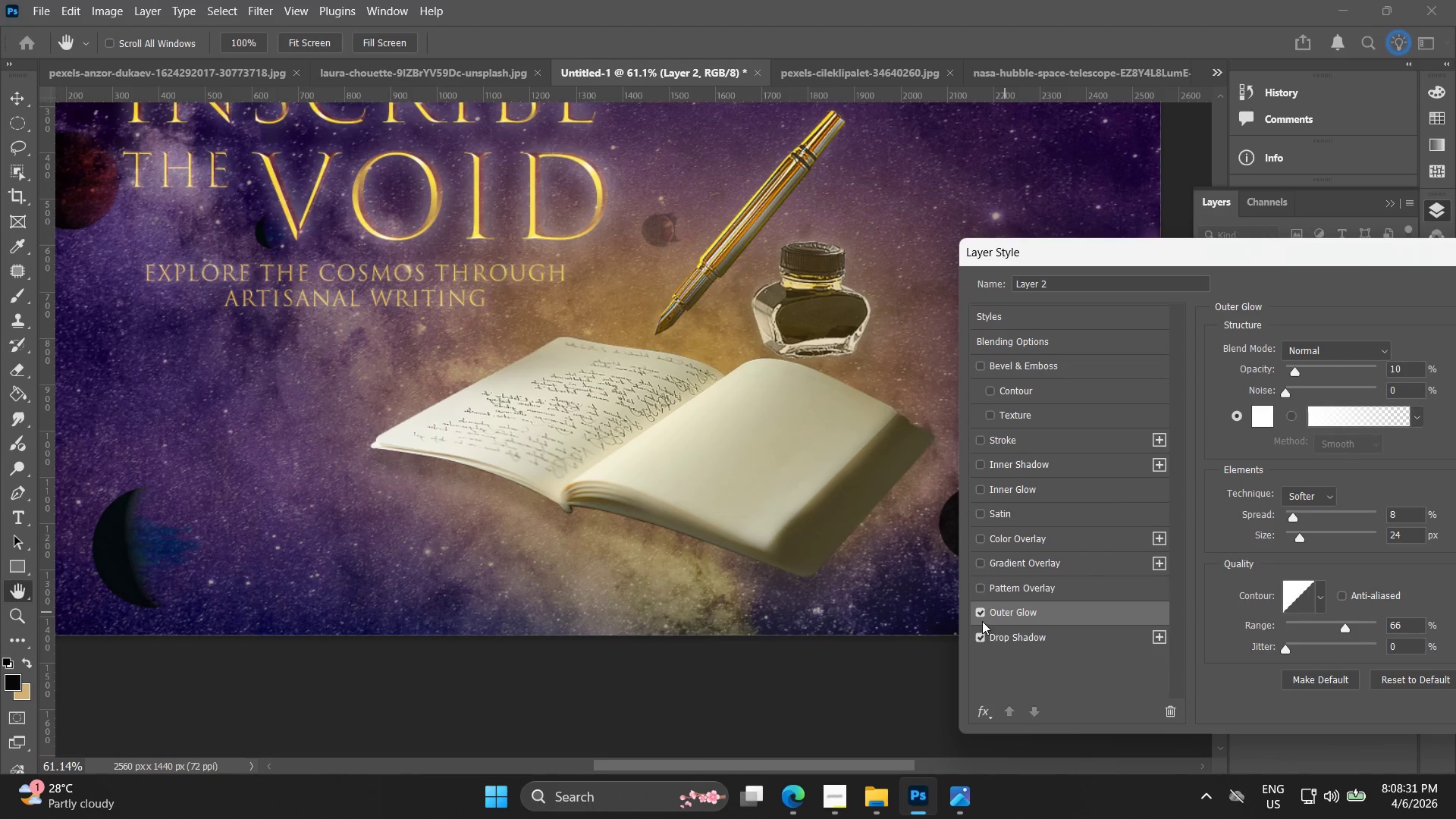 
double_click([981, 612])
 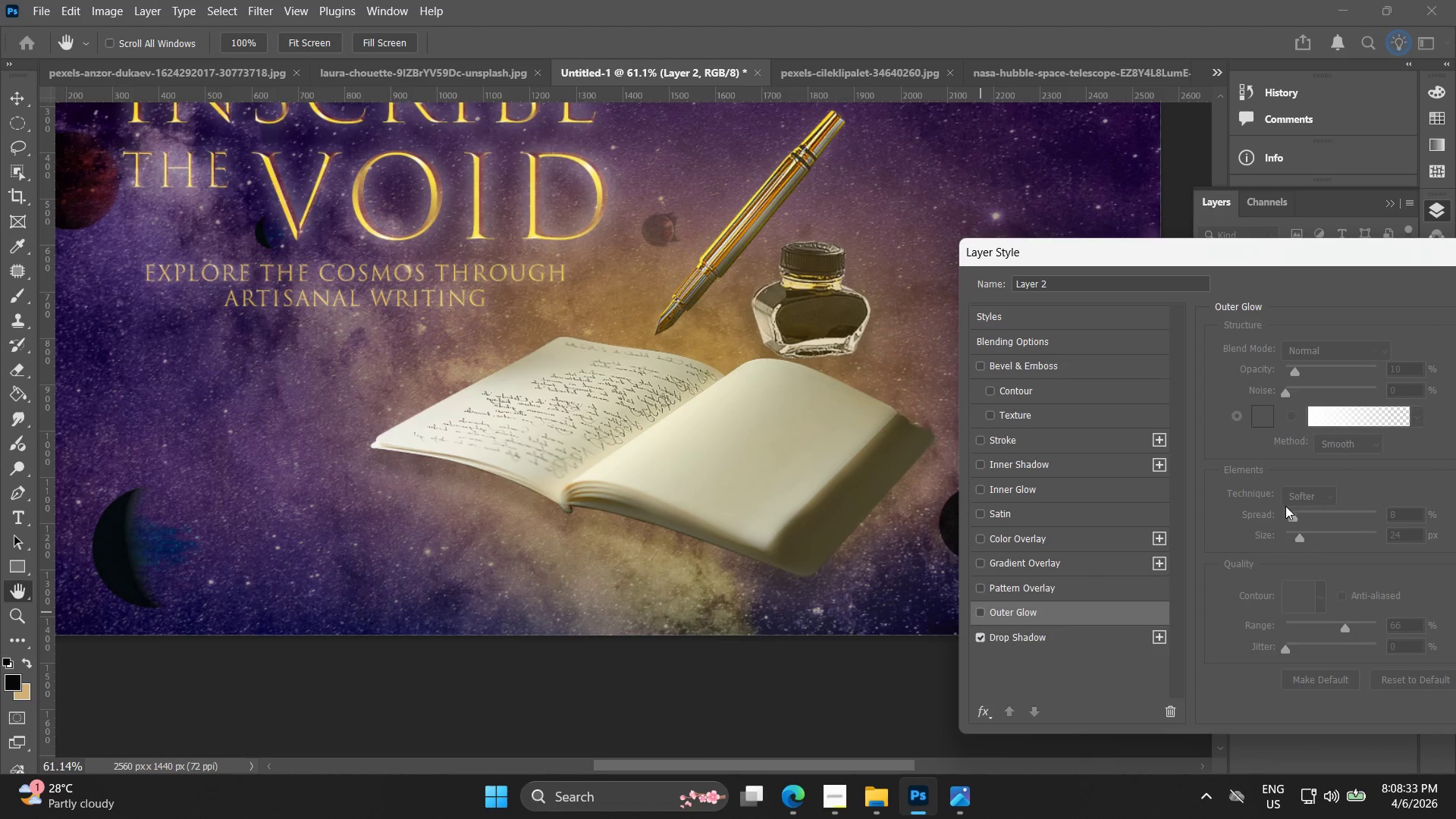 
left_click([1062, 626])
 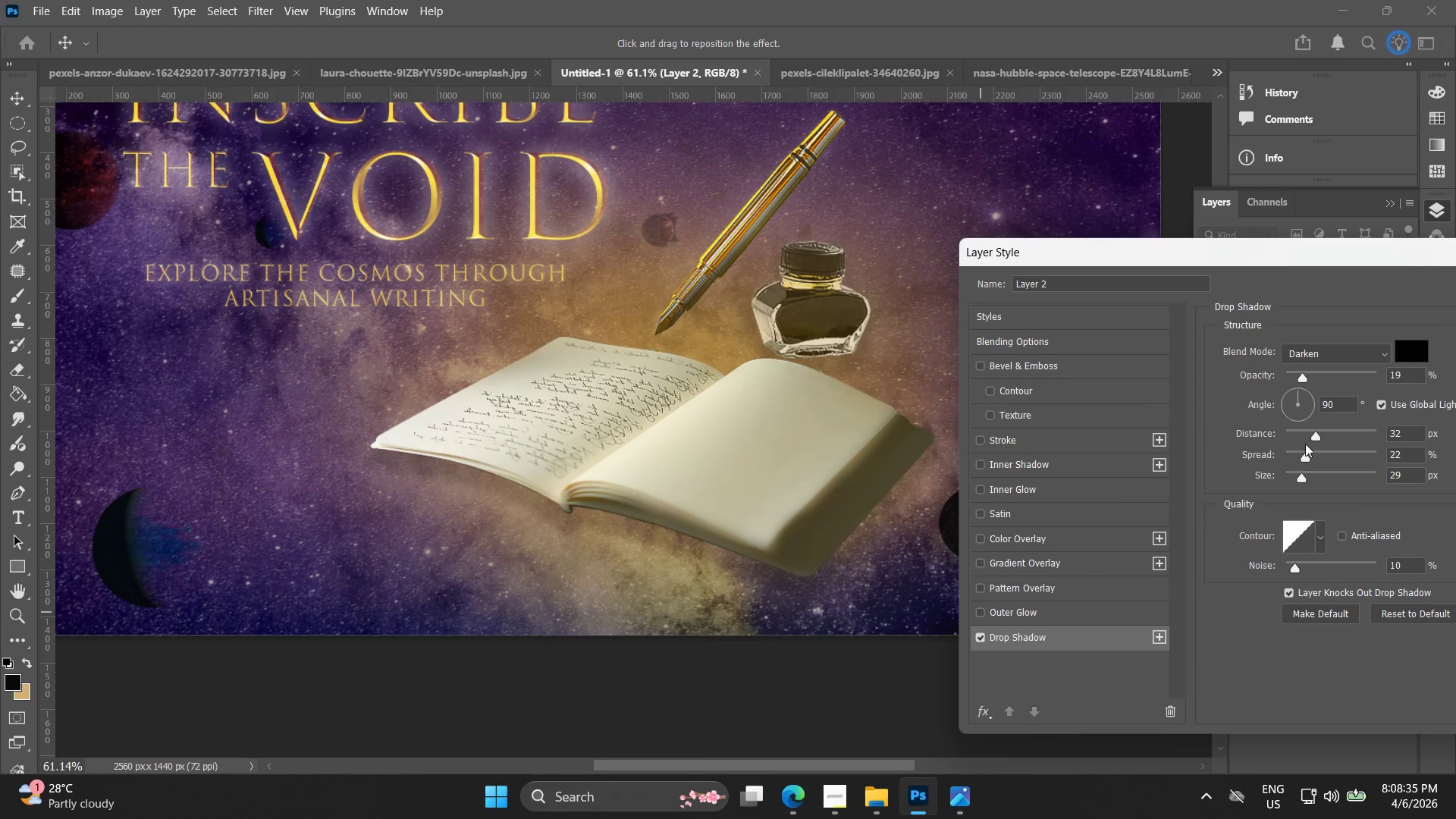 
left_click_drag(start_coordinate=[1316, 429], to_coordinate=[1331, 429])
 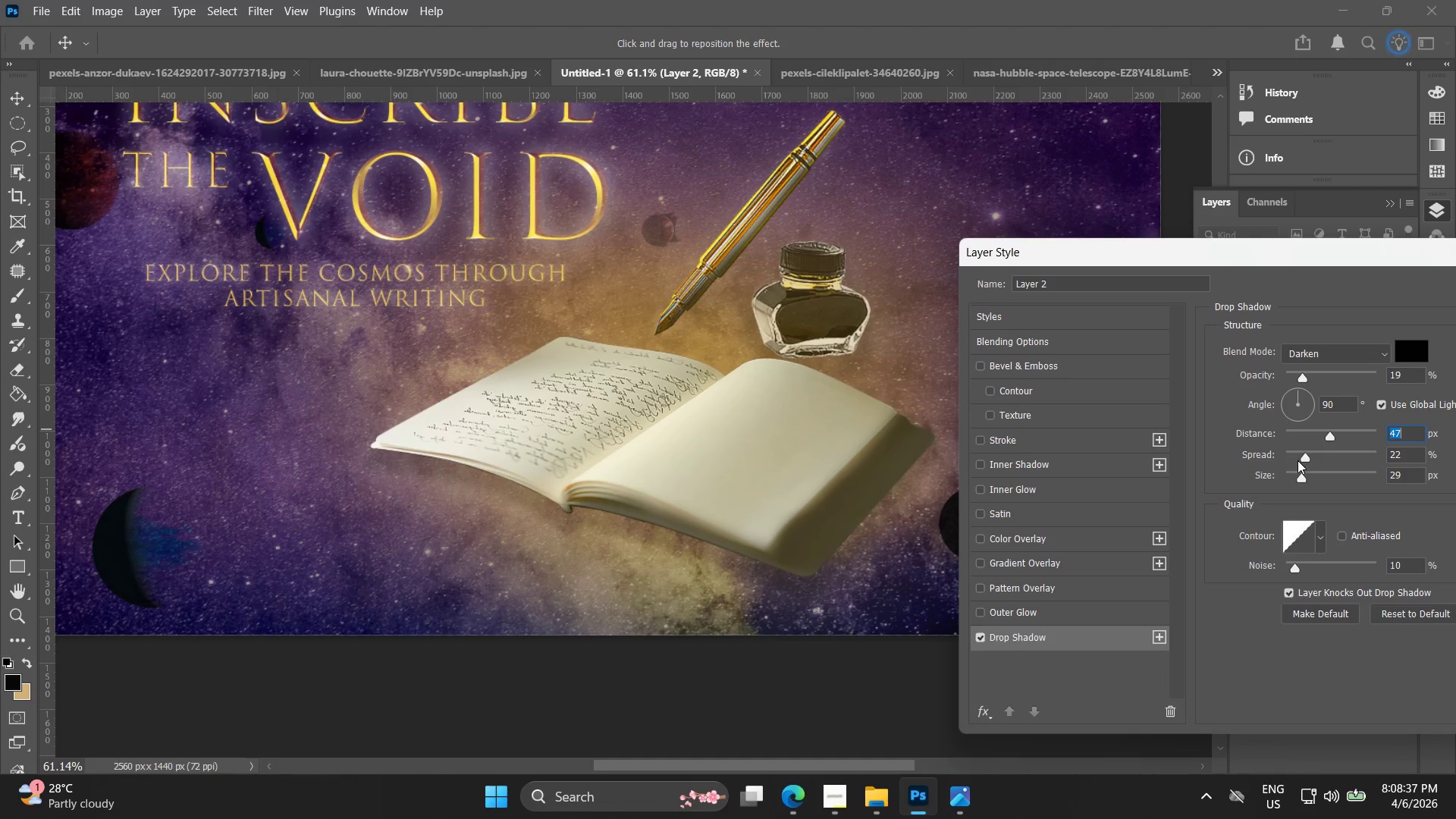 
left_click_drag(start_coordinate=[1303, 456], to_coordinate=[1318, 456])
 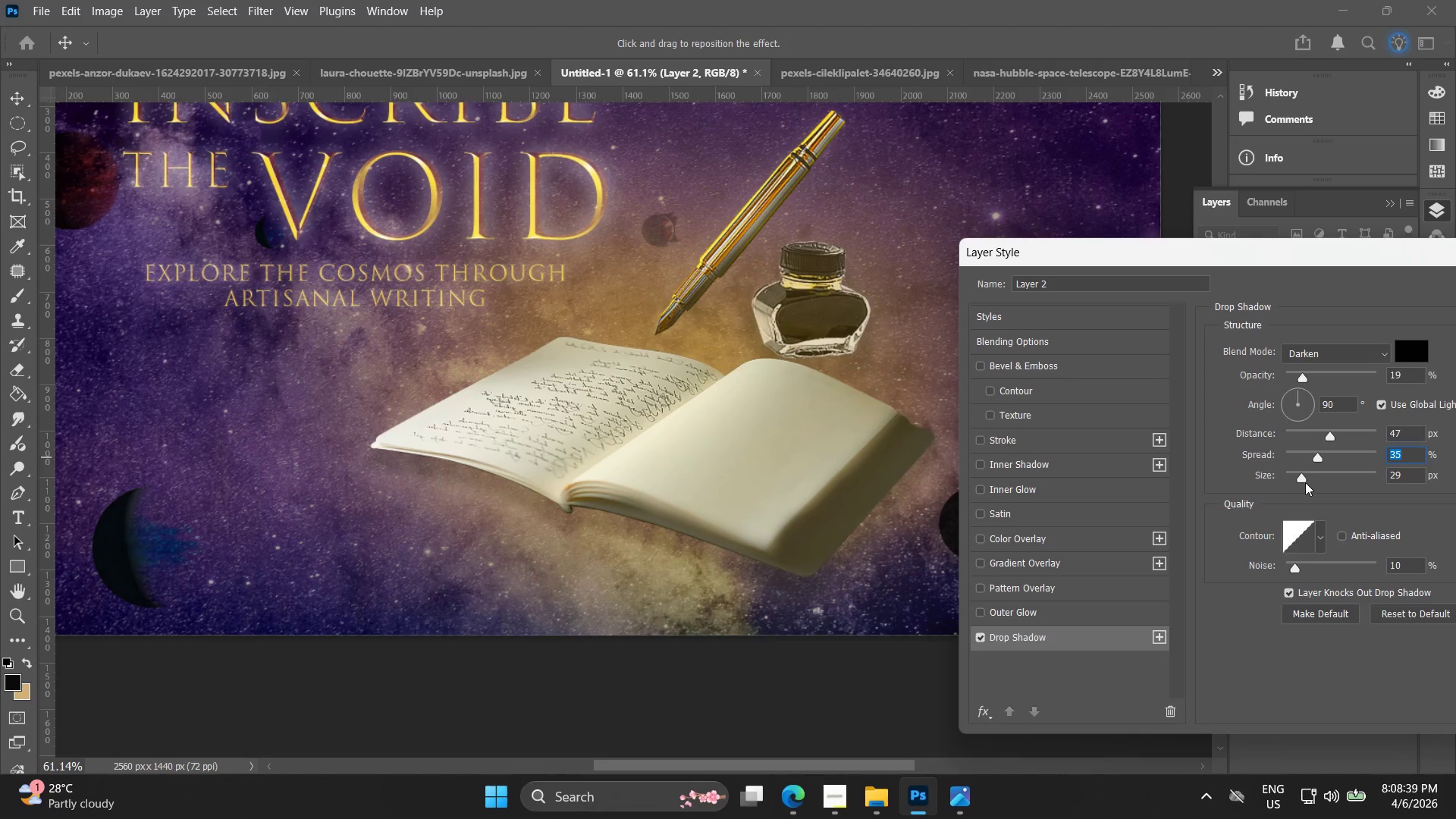 
left_click_drag(start_coordinate=[1304, 479], to_coordinate=[1288, 470])
 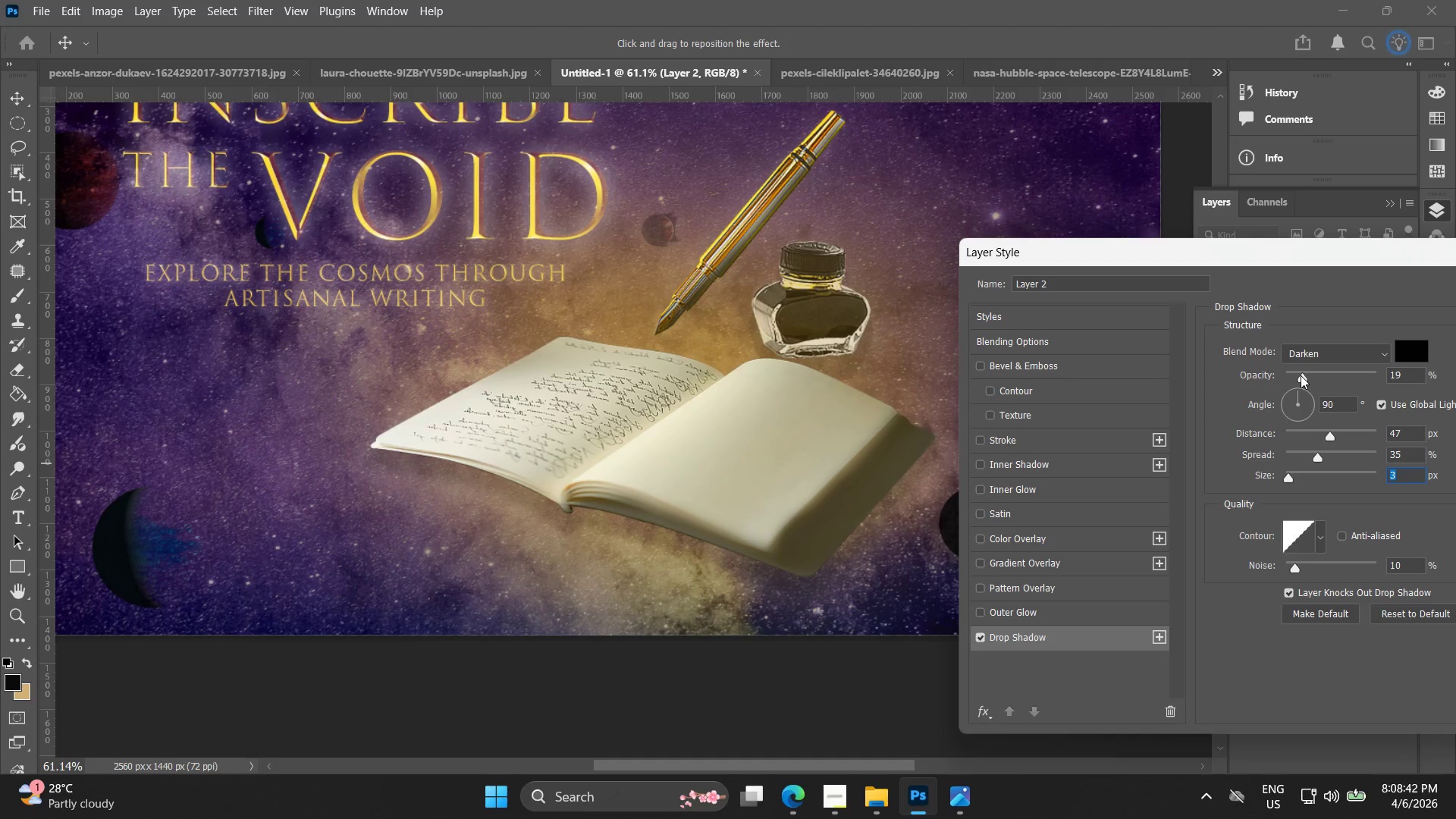 
left_click_drag(start_coordinate=[1295, 375], to_coordinate=[1308, 375])
 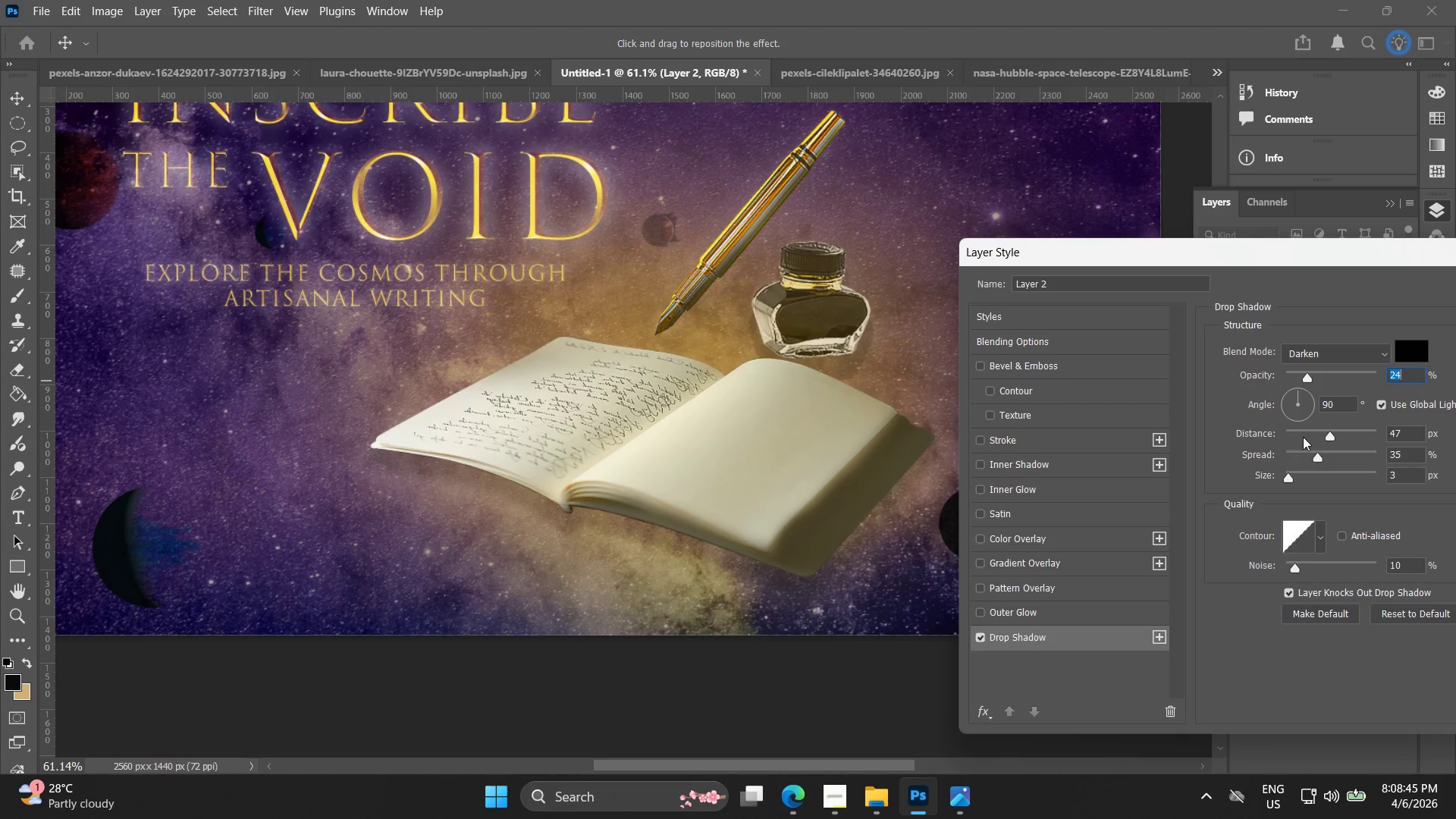 
left_click_drag(start_coordinate=[1333, 434], to_coordinate=[1297, 430])
 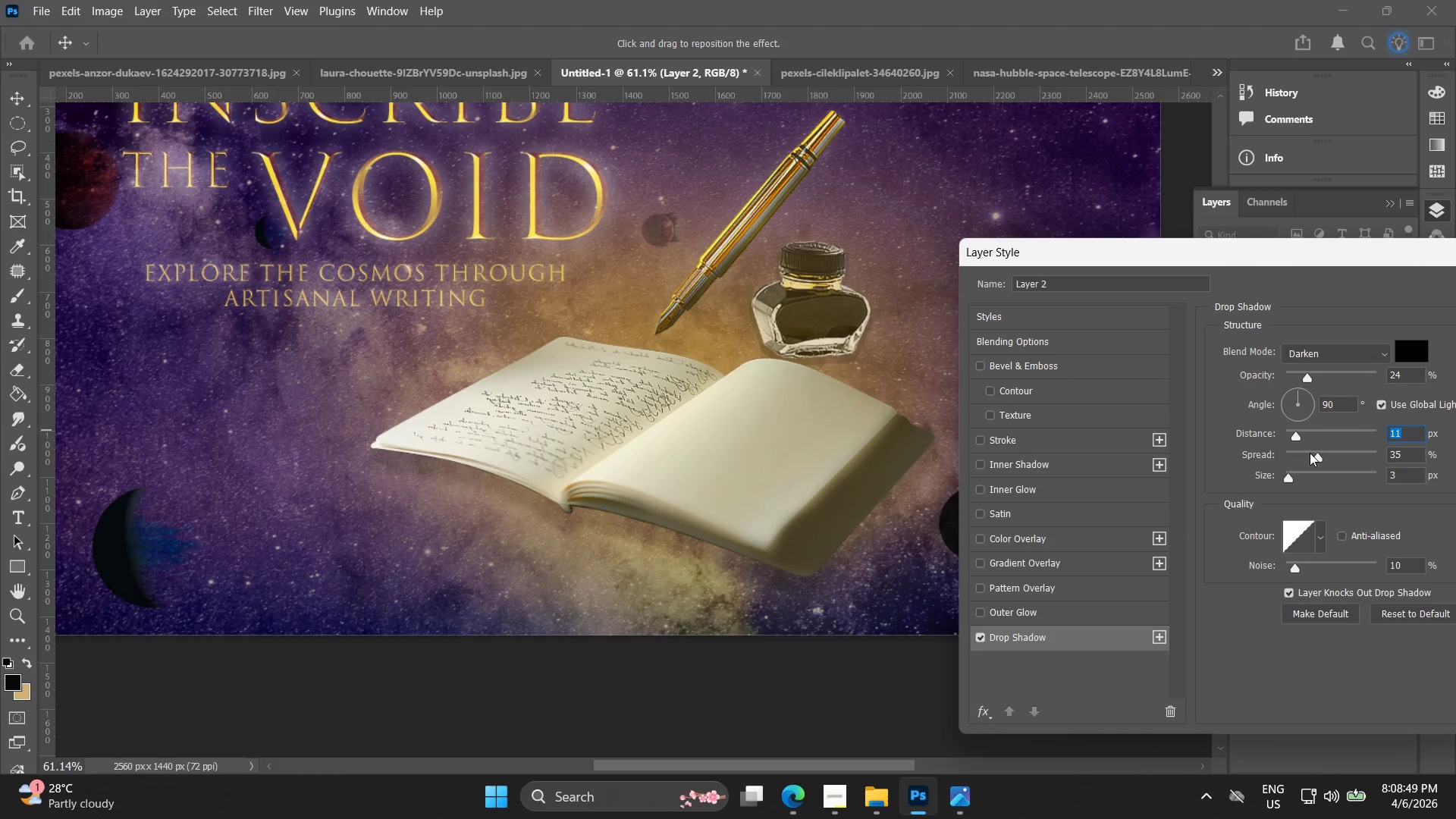 
left_click_drag(start_coordinate=[1317, 453], to_coordinate=[1335, 447])
 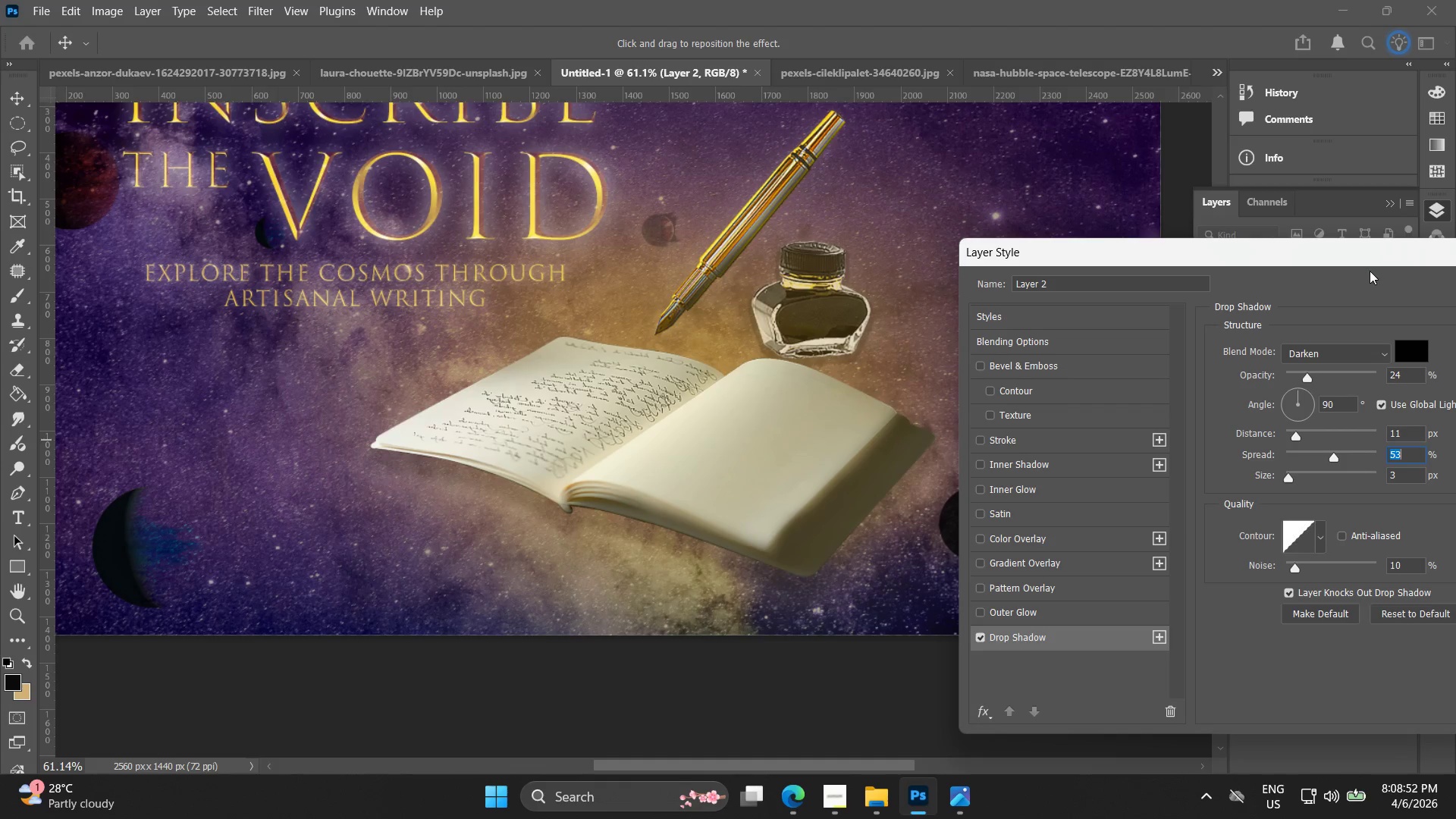 
left_click_drag(start_coordinate=[1369, 256], to_coordinate=[1121, 271])
 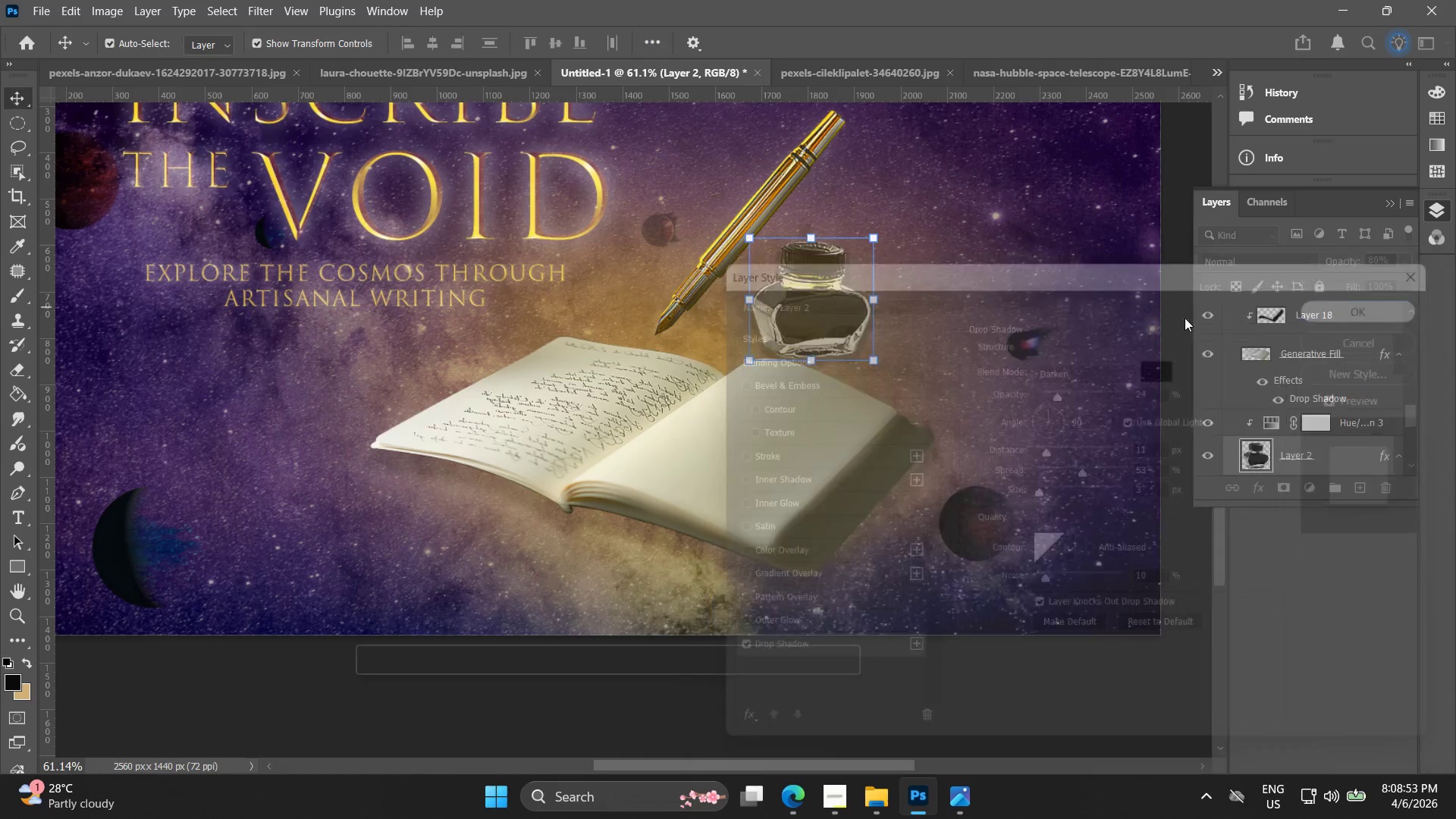 
key(Alt+AltLeft)
 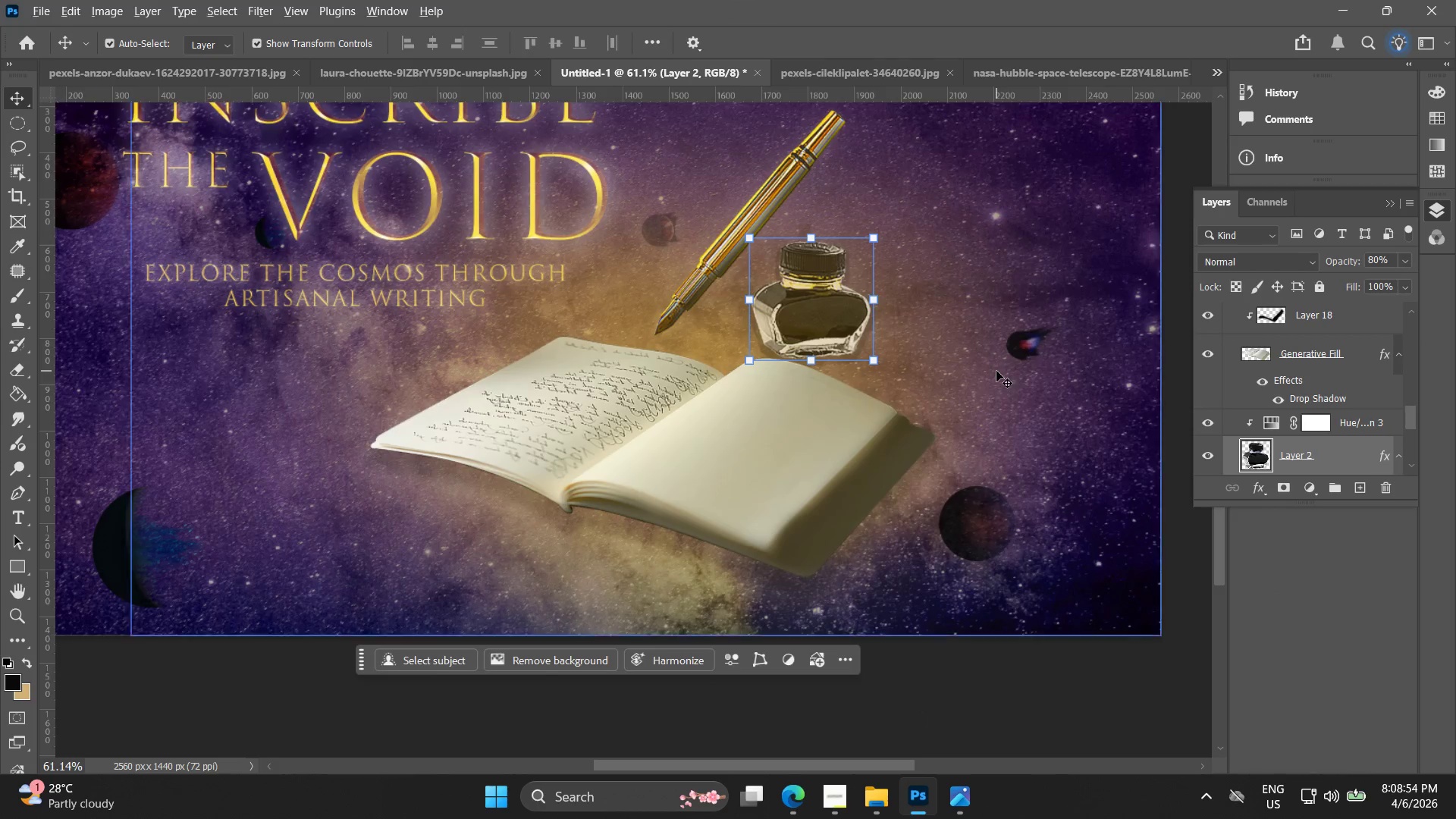 
scroll: coordinate [993, 384], scroll_direction: down, amount: 3.0
 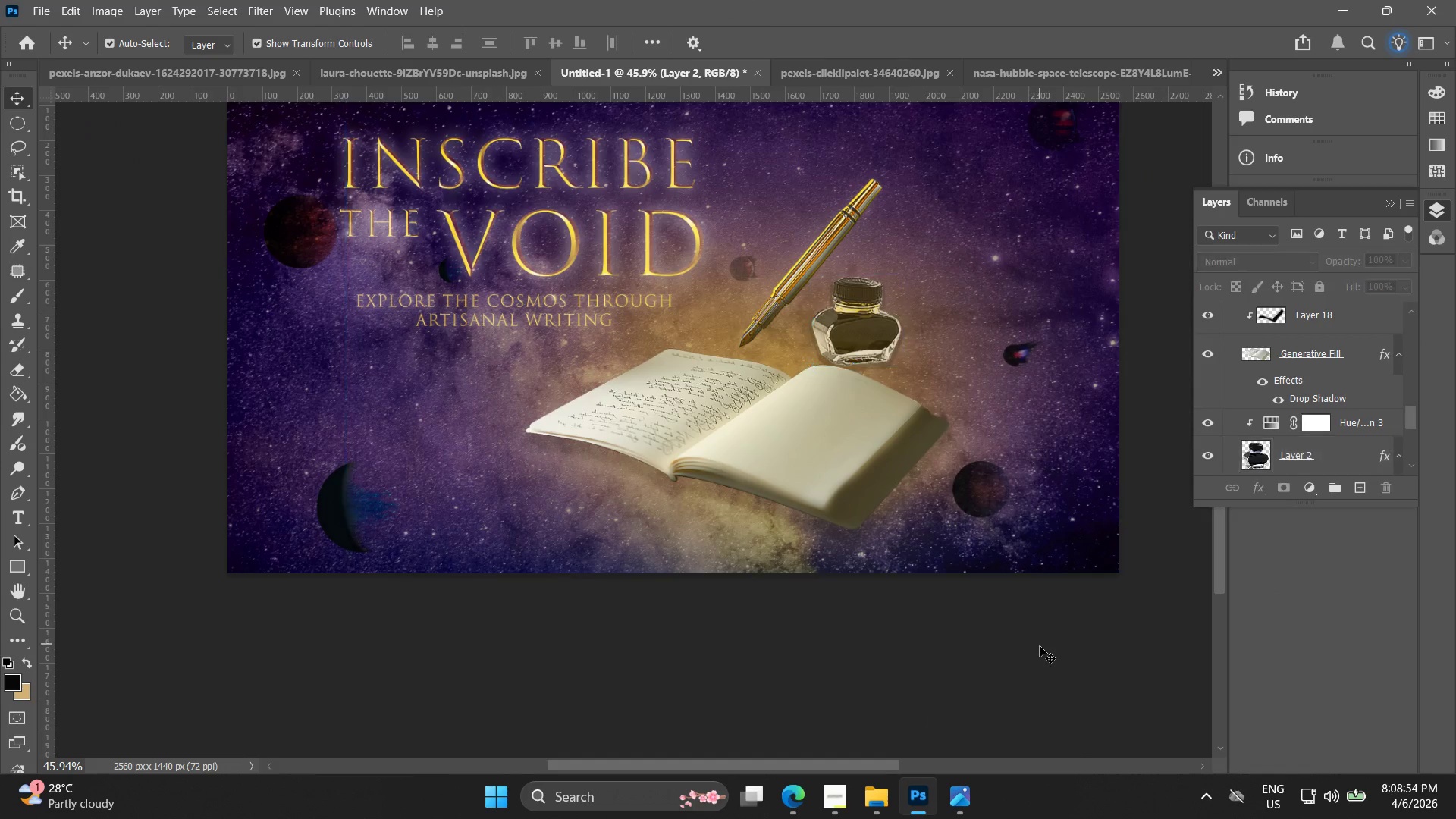 
hold_key(key=Space, duration=0.61)
 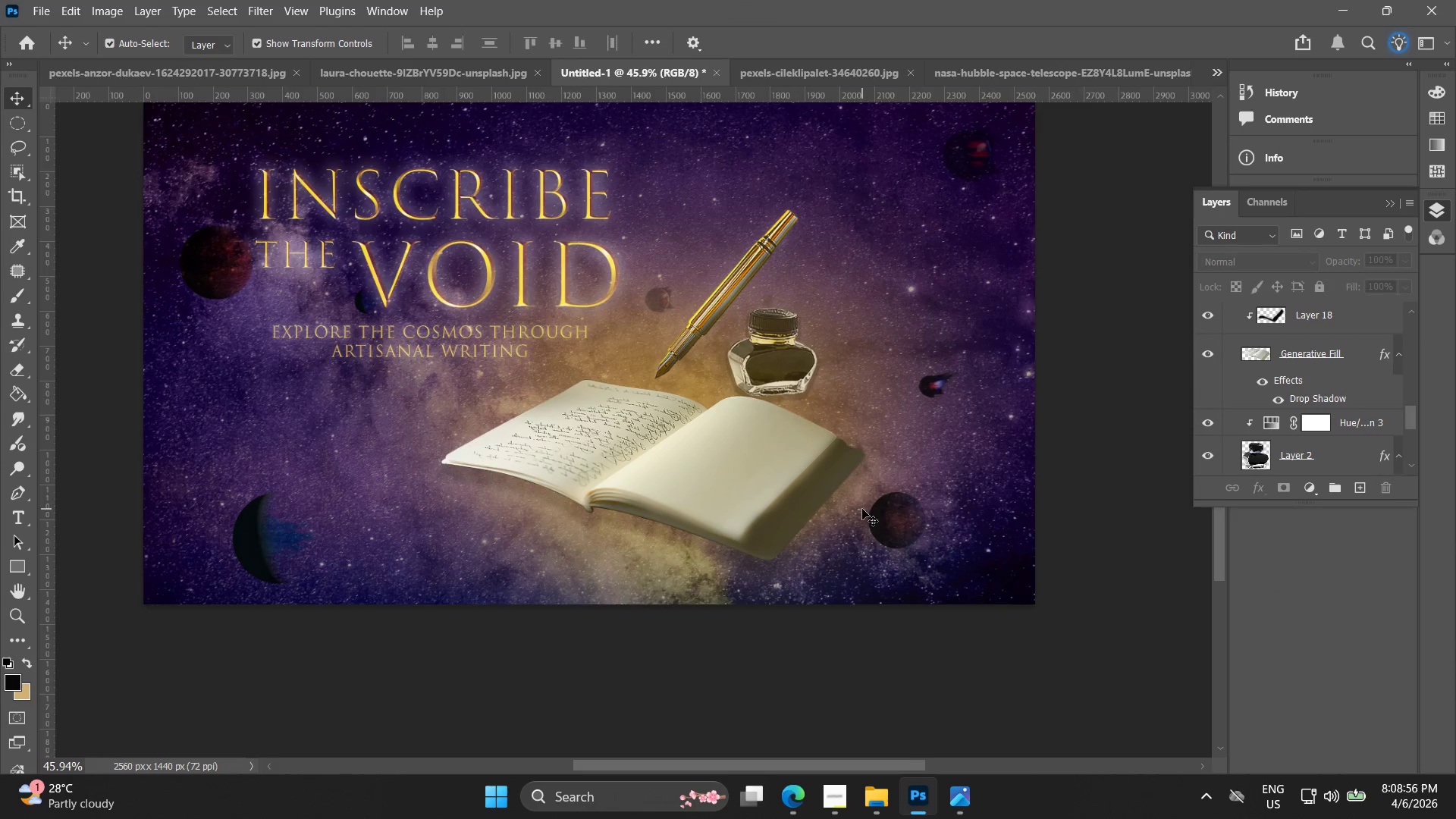 
left_click_drag(start_coordinate=[1031, 629], to_coordinate=[946, 660])
 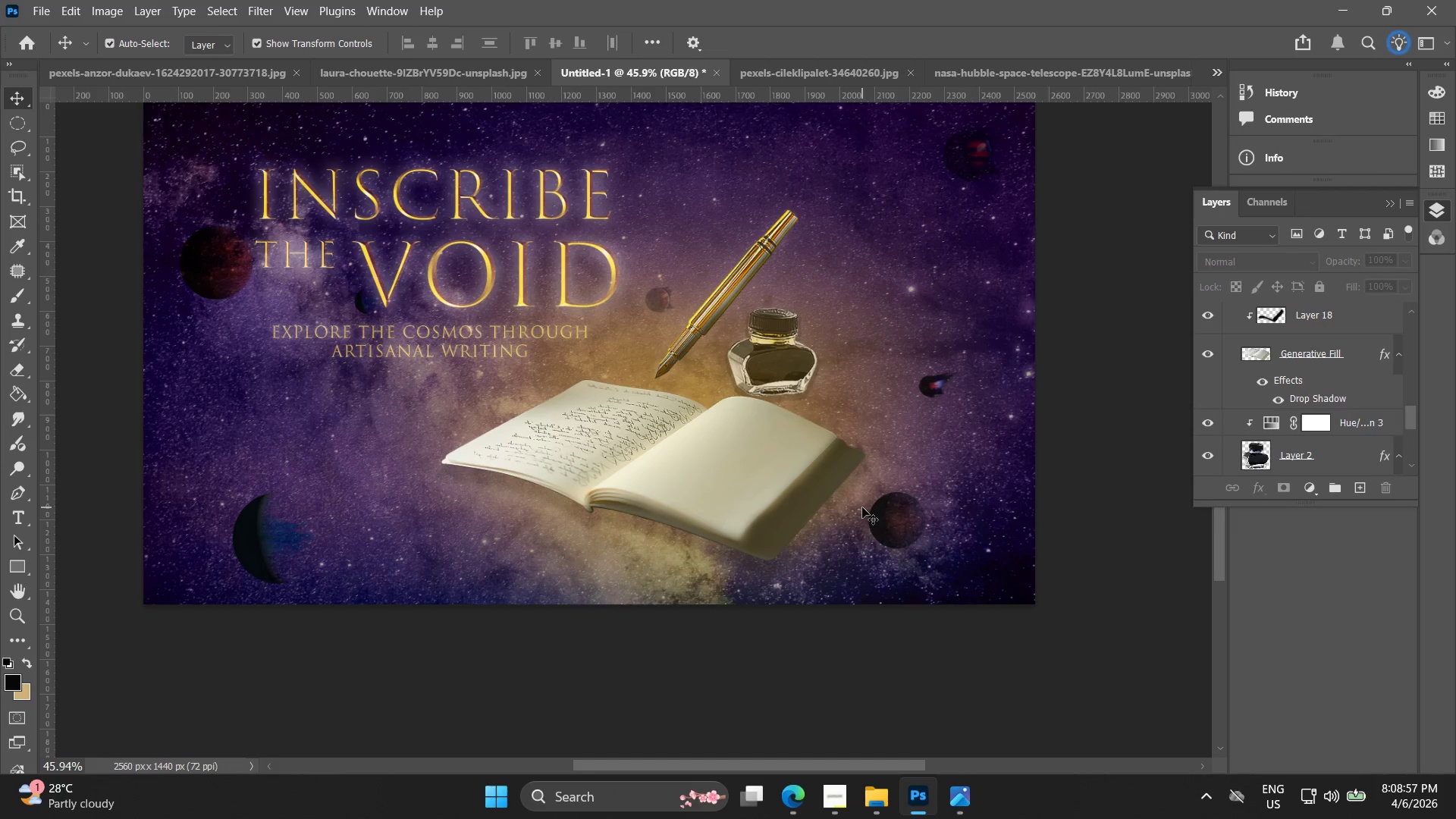 
key(Alt+AltLeft)
 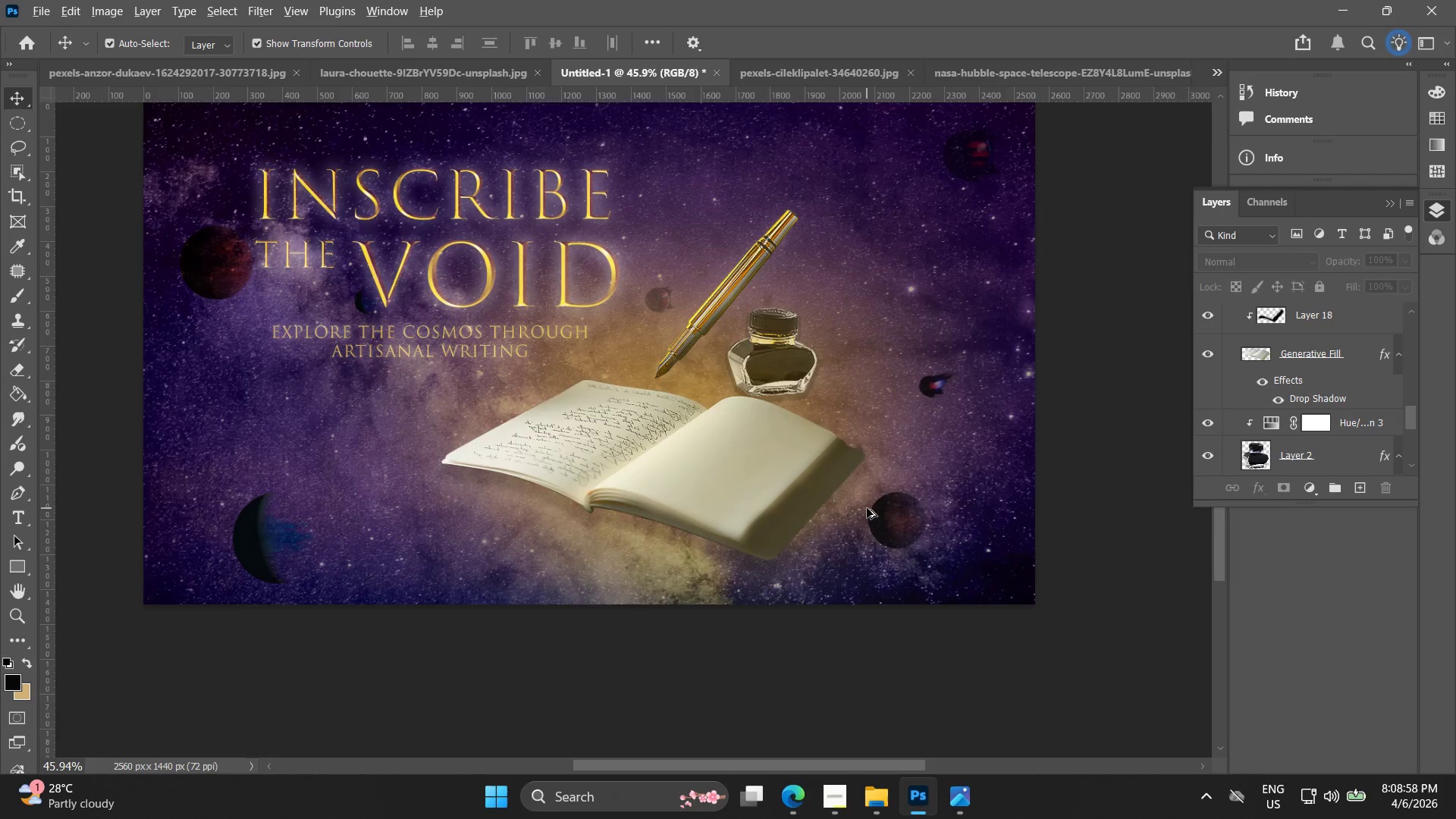 
hold_key(key=Space, duration=0.42)
 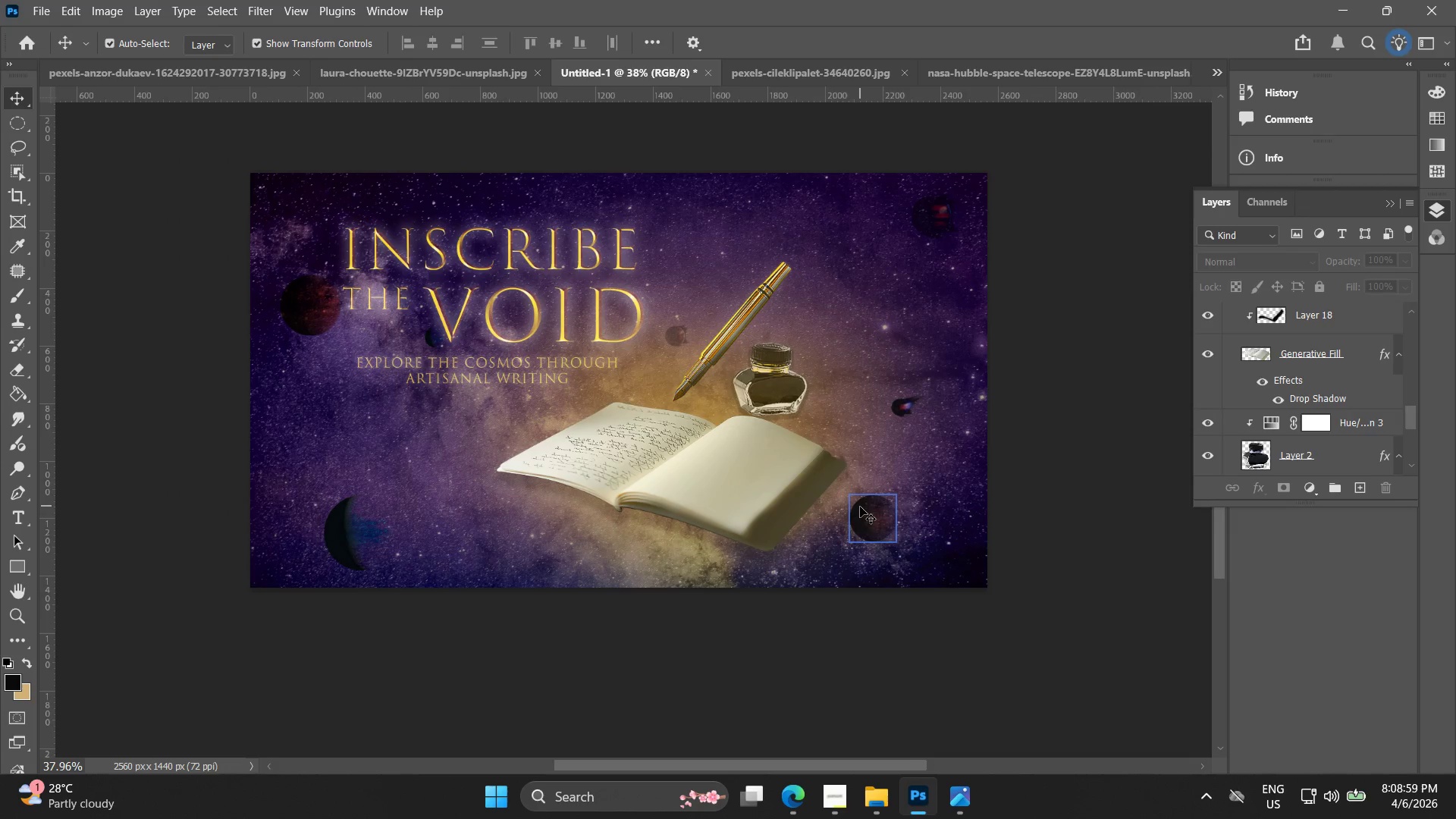 
left_click_drag(start_coordinate=[879, 504], to_coordinate=[860, 504])
 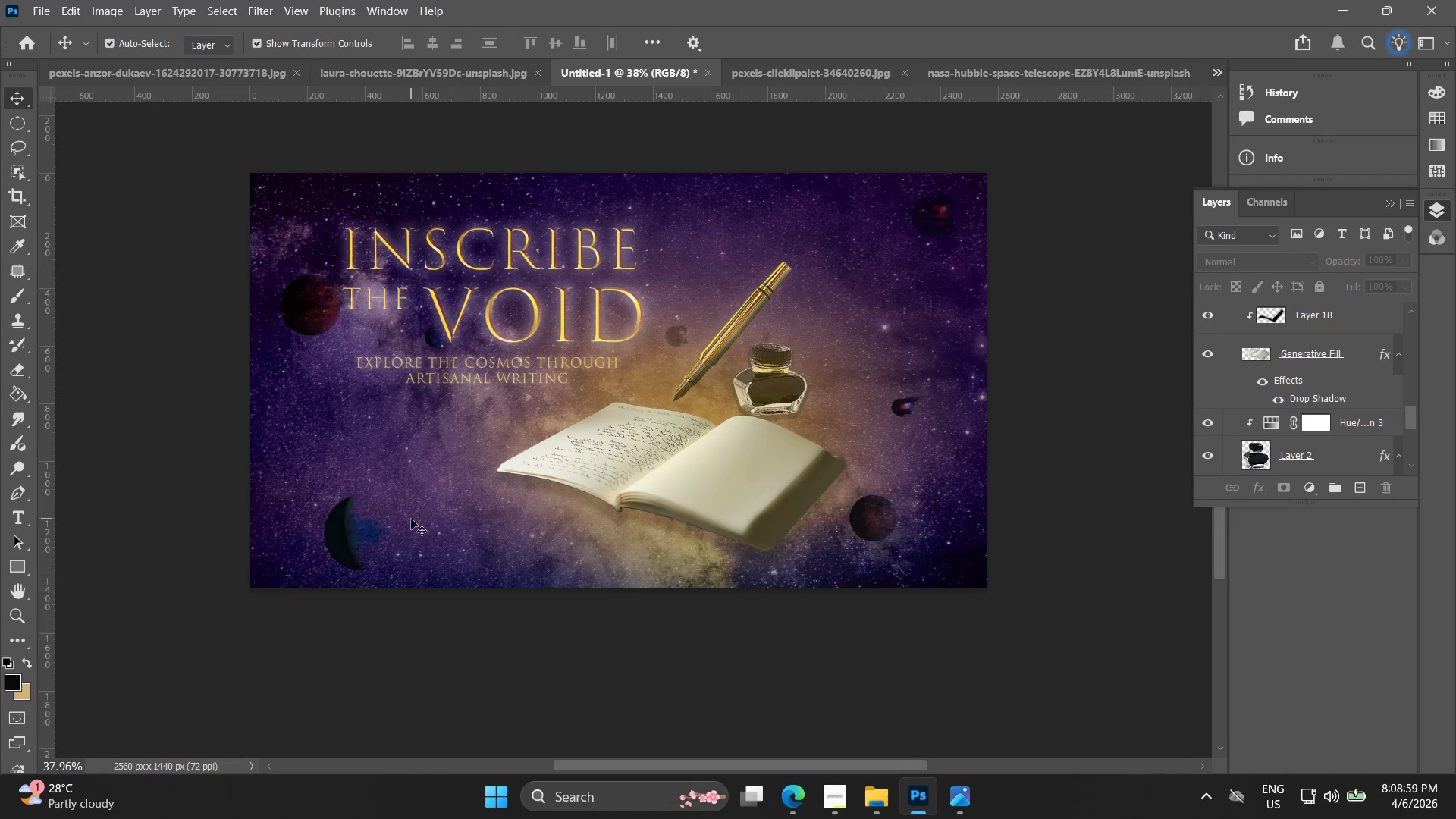 
scroll: coordinate [867, 507], scroll_direction: down, amount: 2.0
 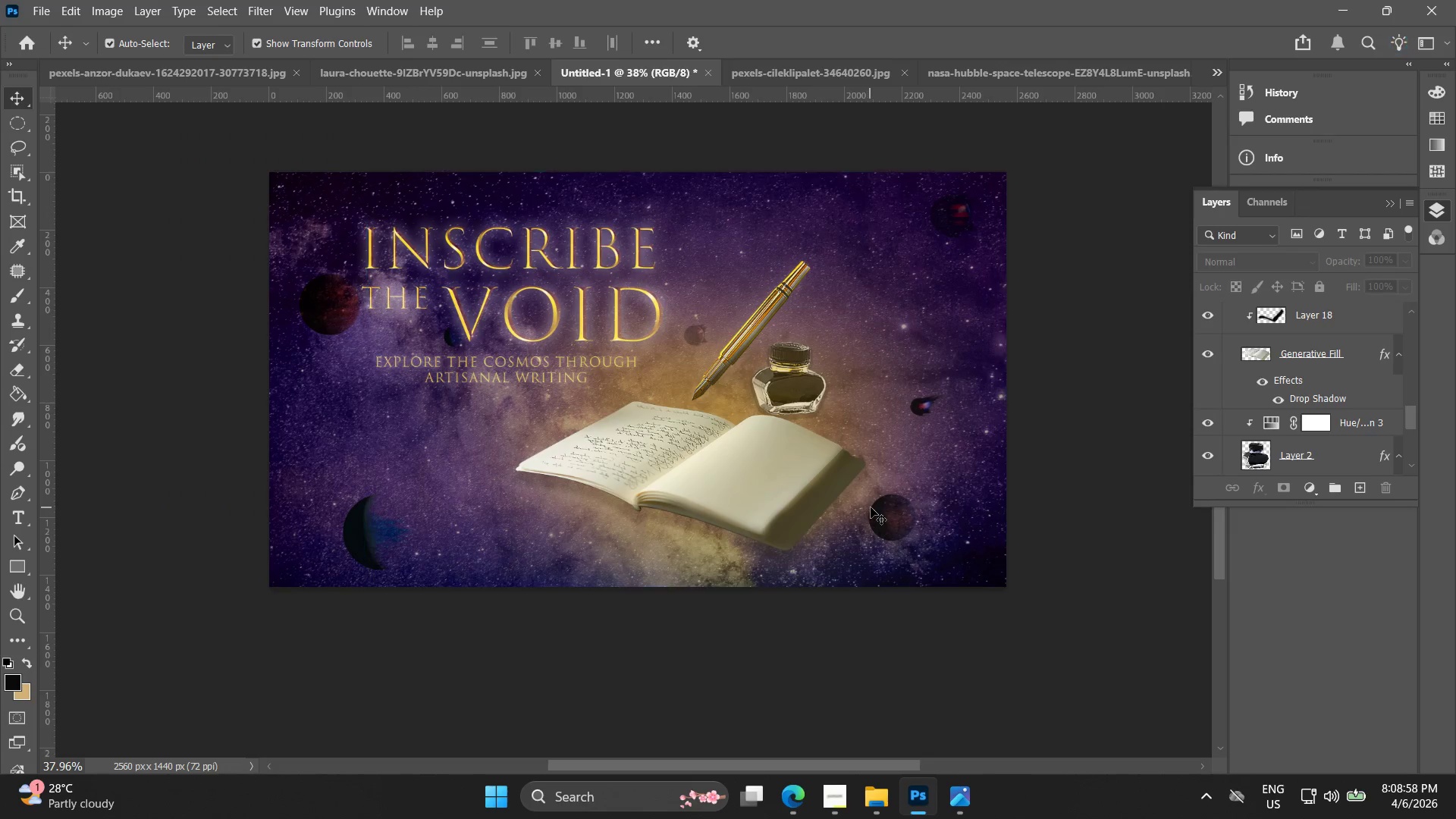 
left_click_drag(start_coordinate=[352, 532], to_coordinate=[372, 500])
 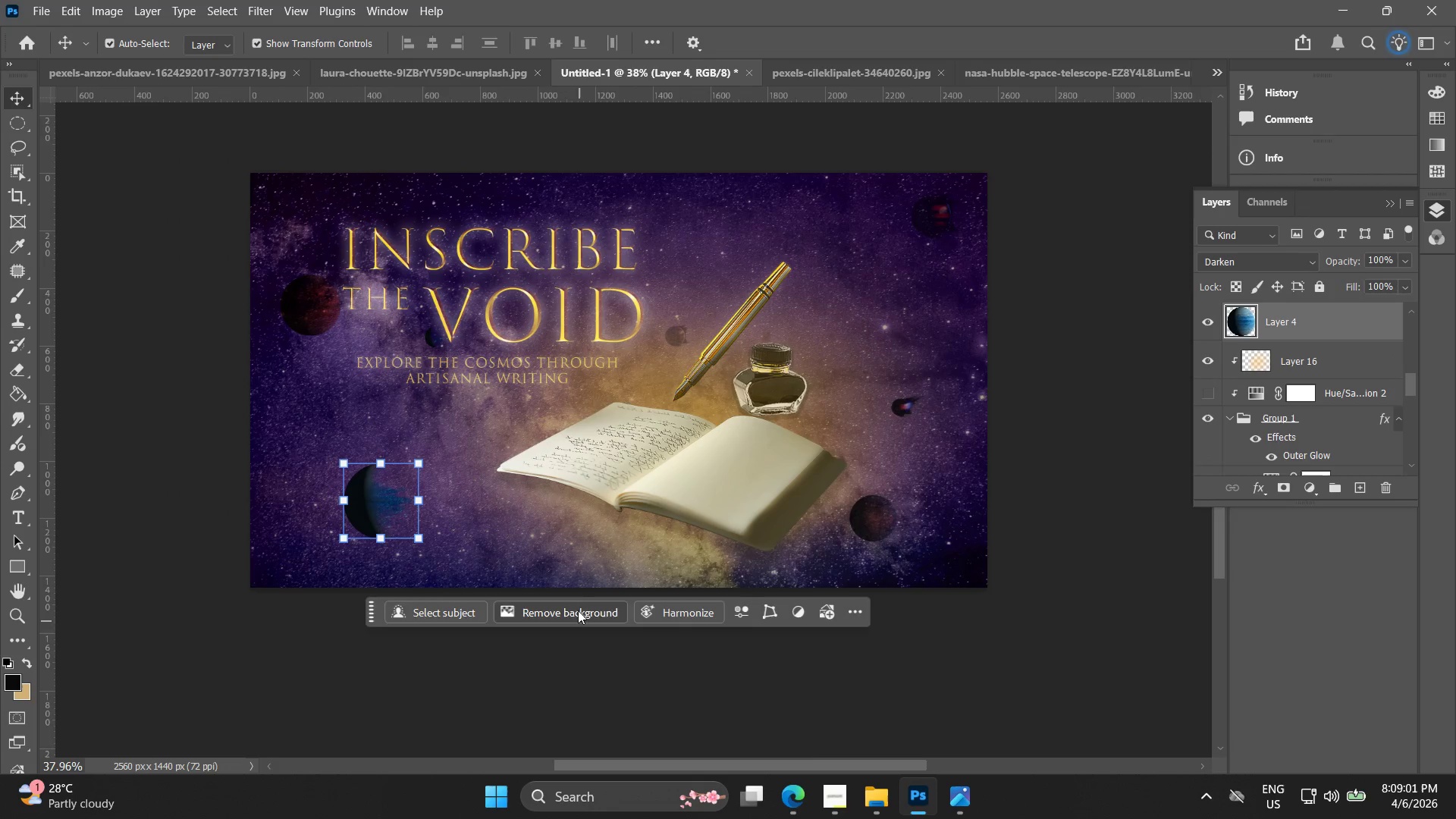 
left_click([821, 737])
 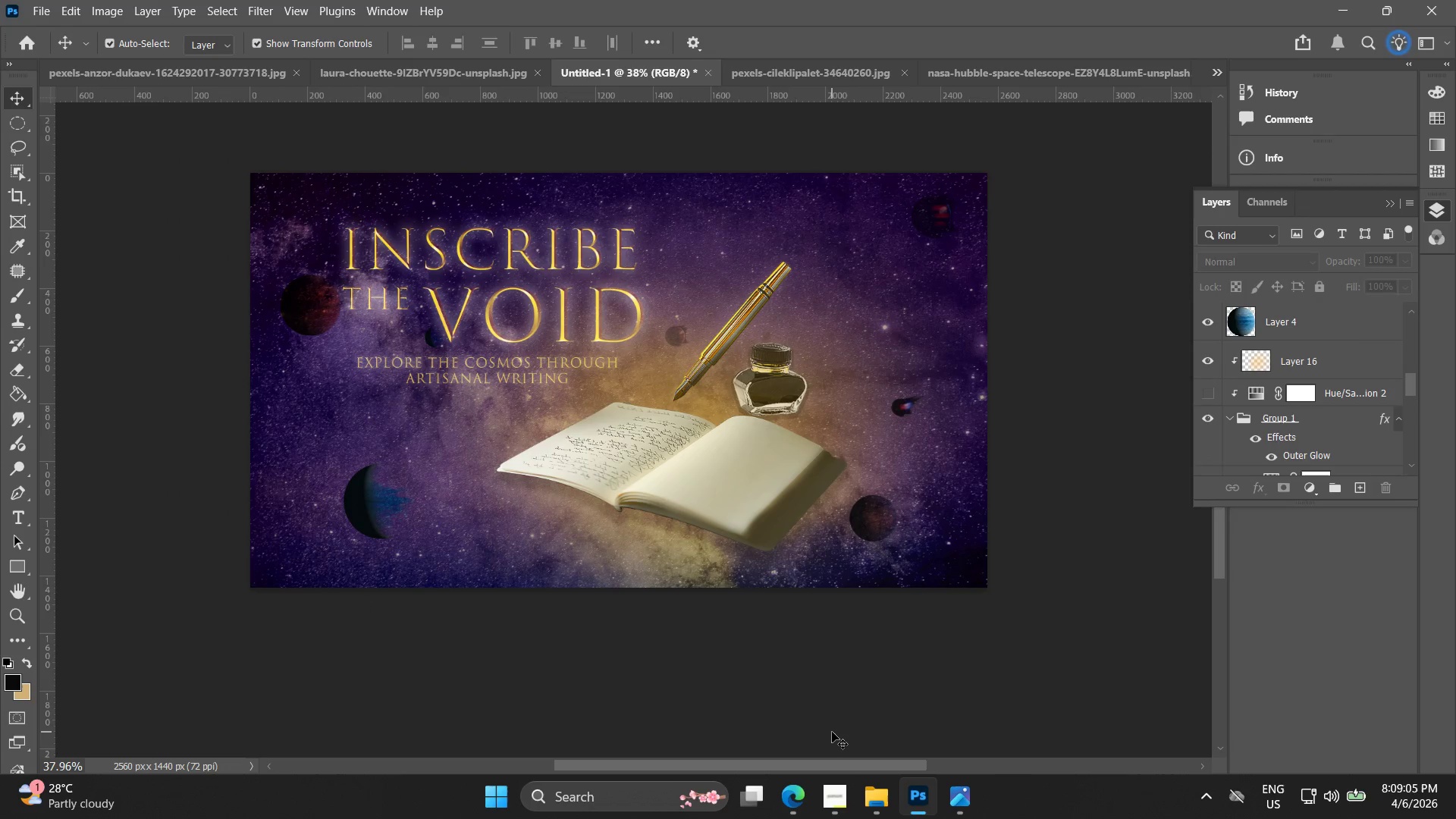 
wait(5.23)
 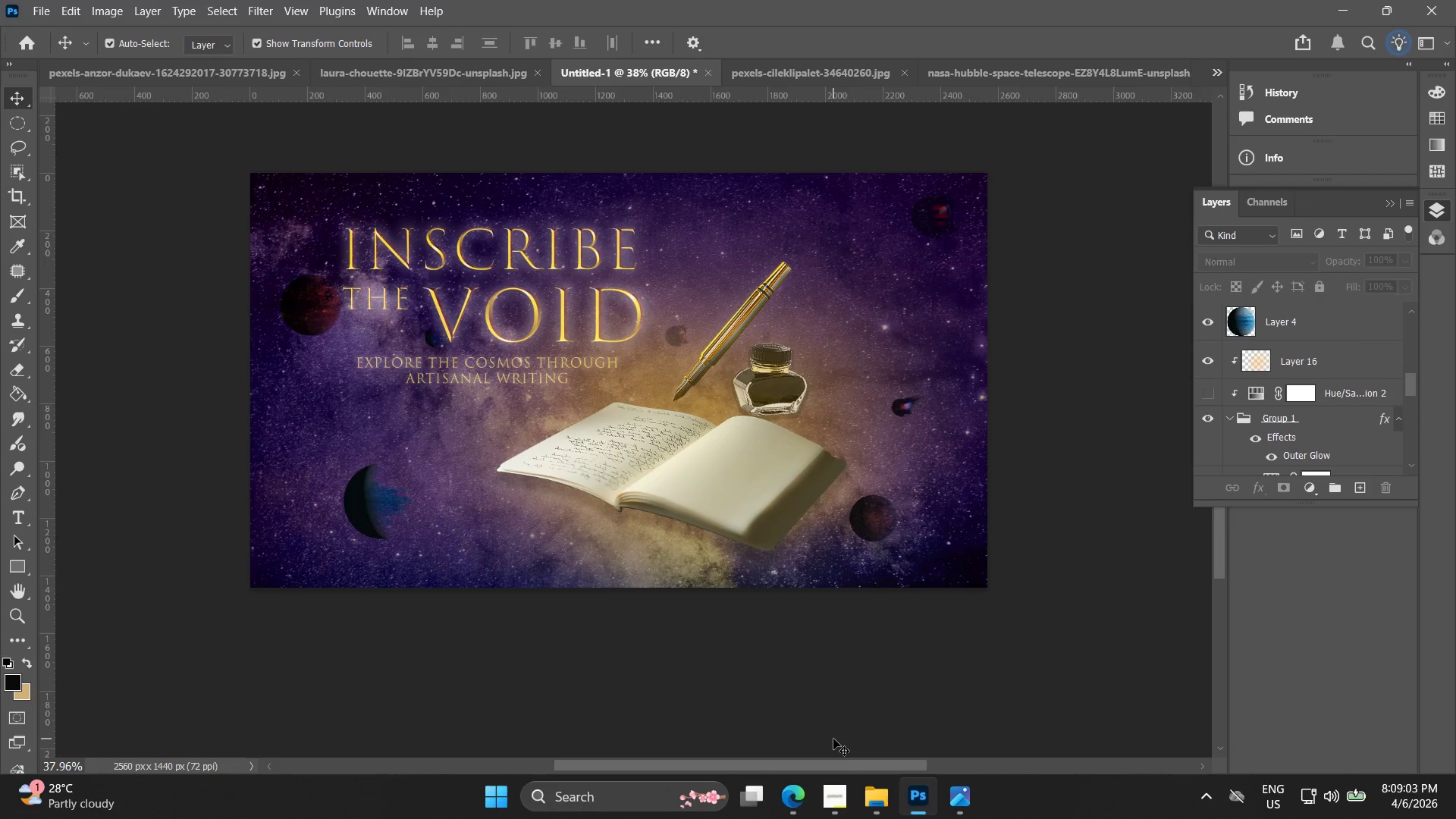 
left_click_drag(start_coordinate=[927, 205], to_coordinate=[823, 293])
 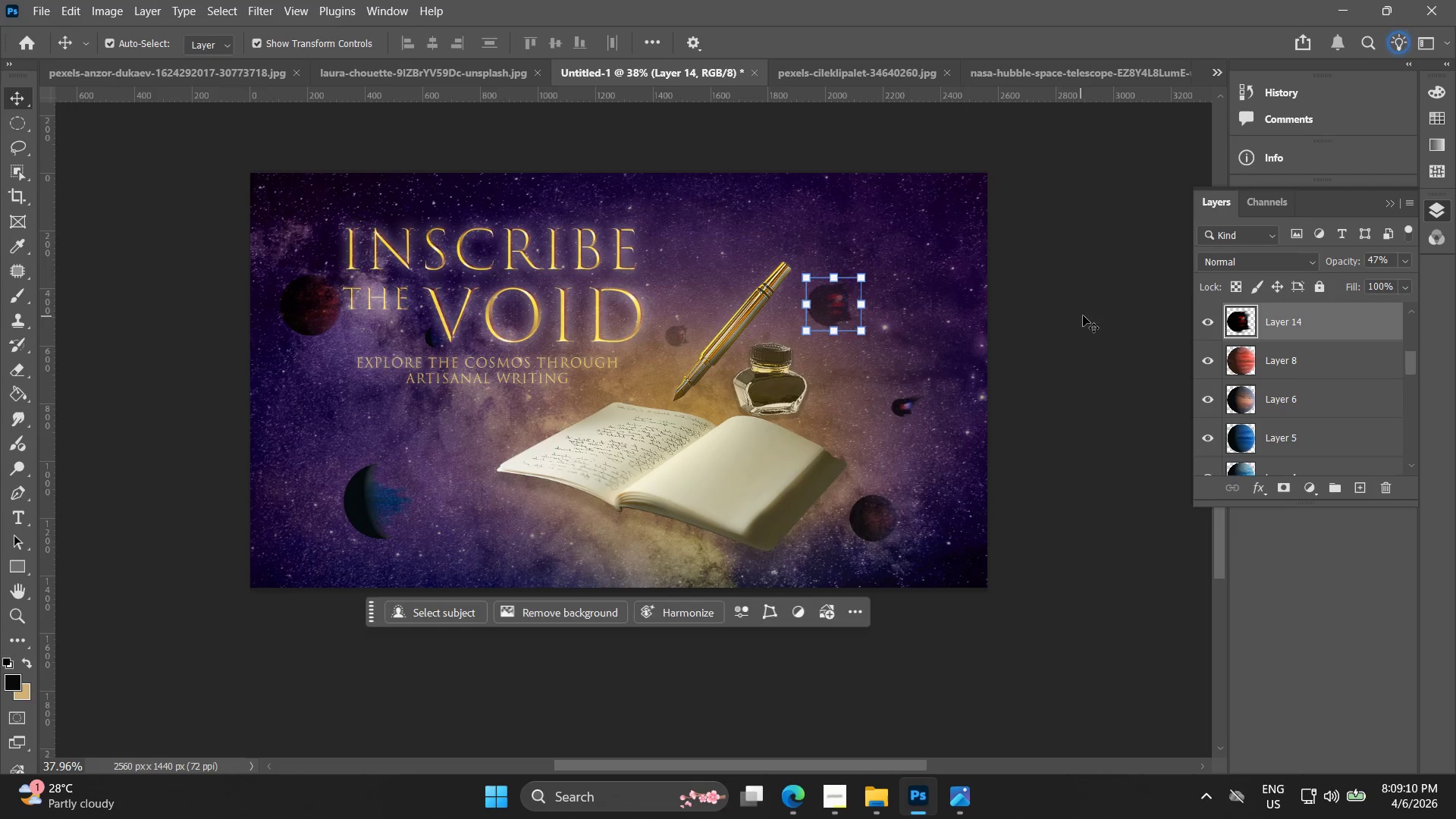 
left_click([1088, 314])
 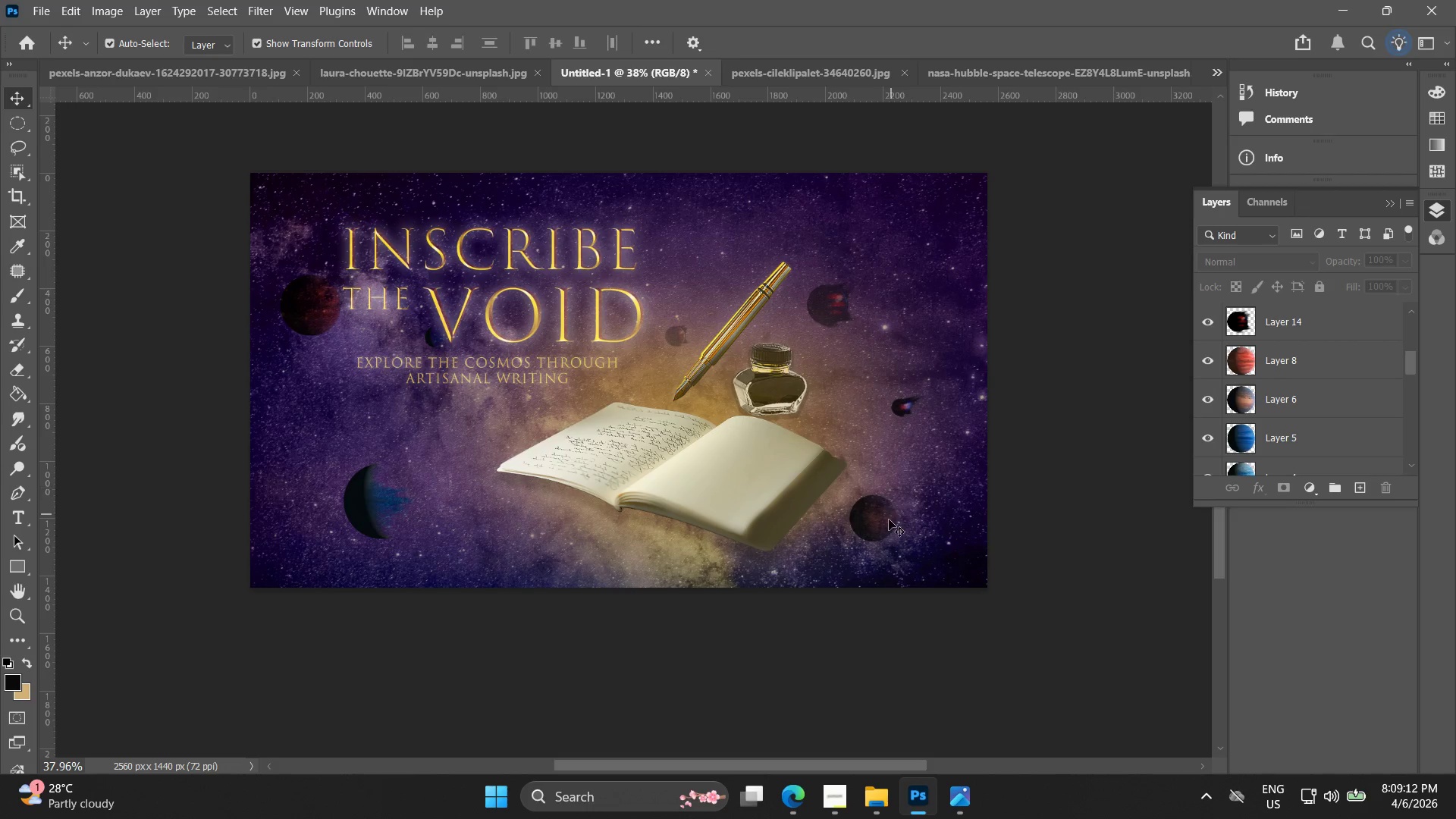 
hold_key(key=AltLeft, duration=1.34)
left_click_drag(start_coordinate=[887, 521], to_coordinate=[962, 220])
 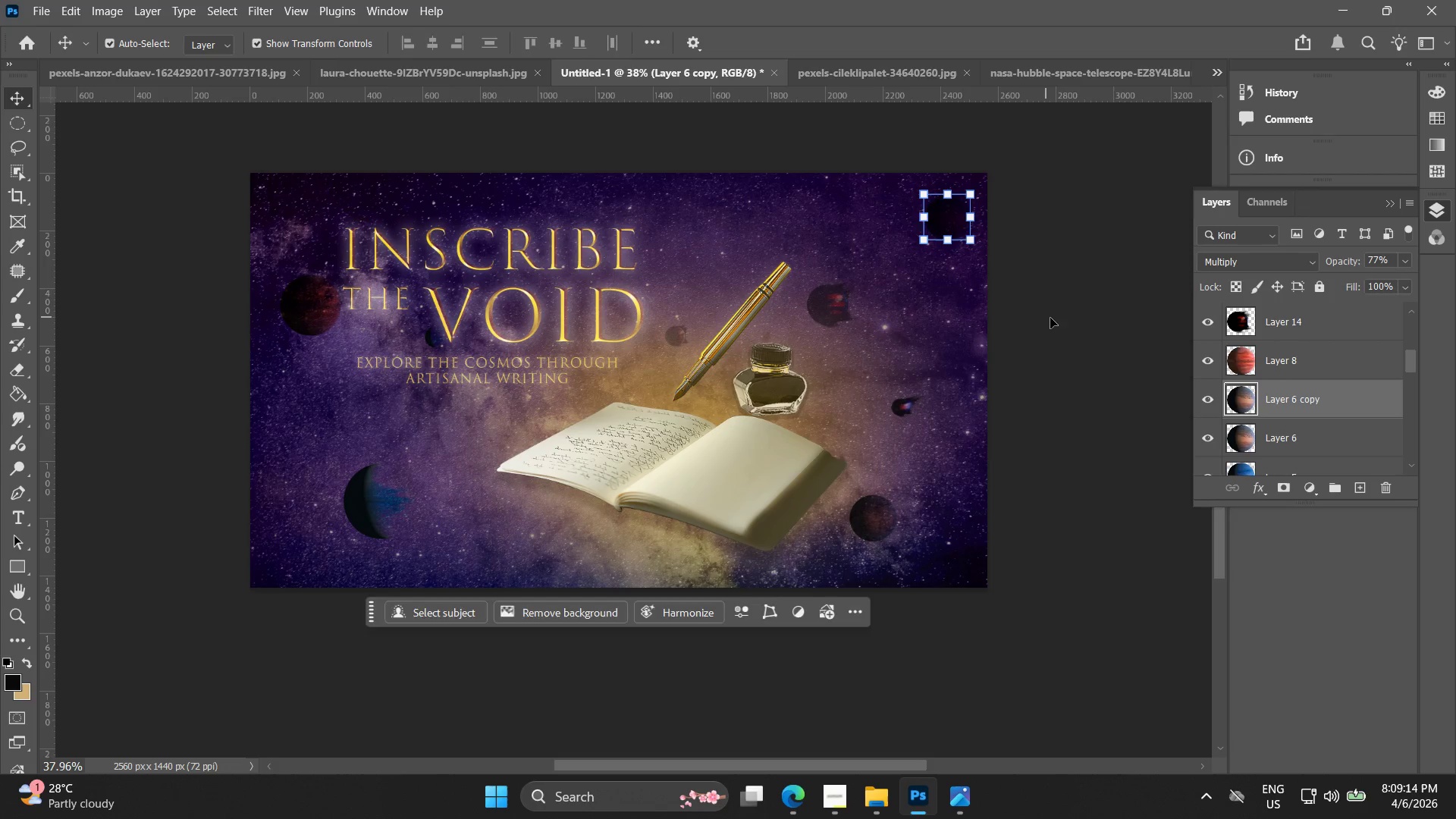 
left_click([1053, 318])
 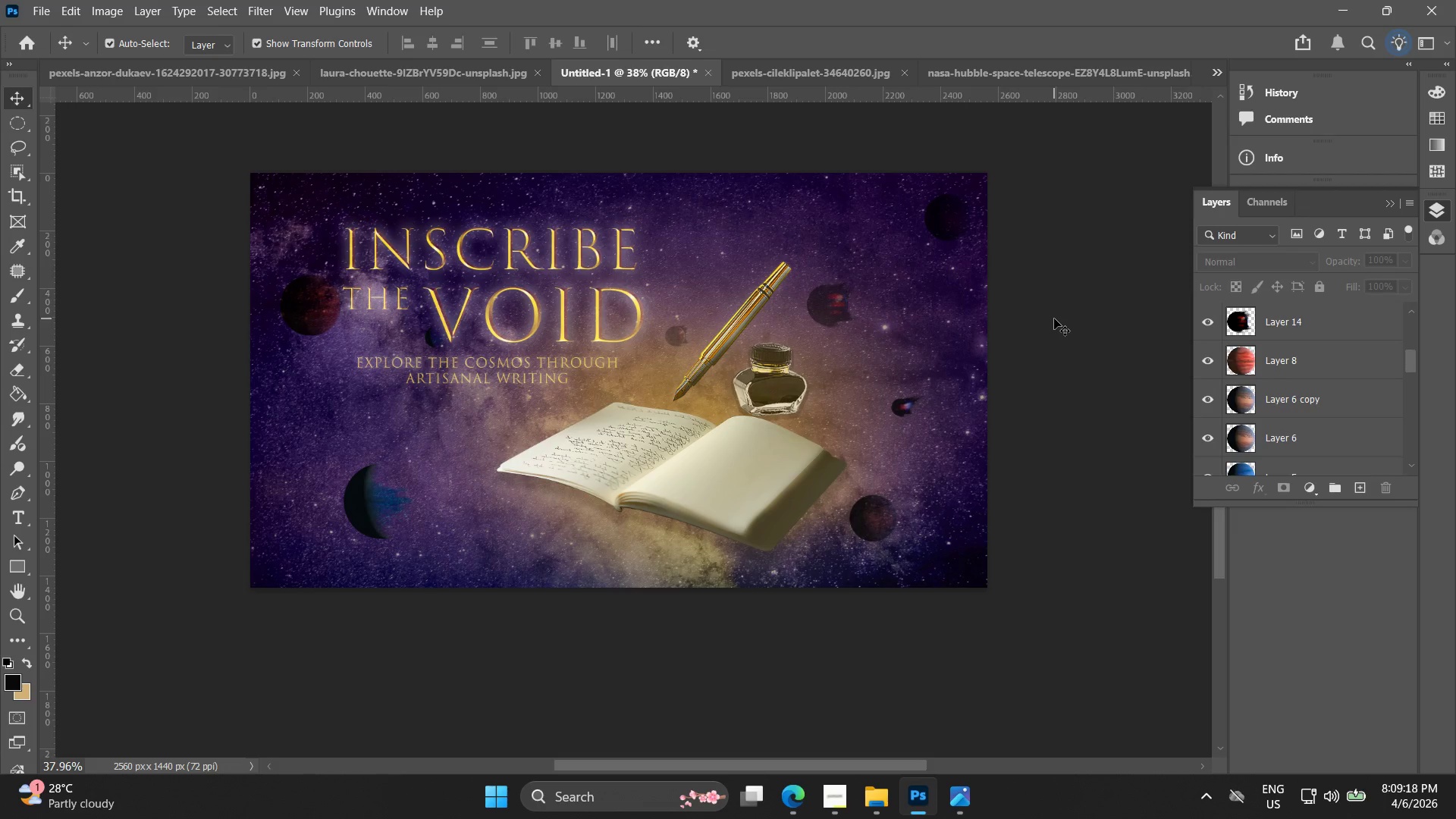 
wait(5.06)
 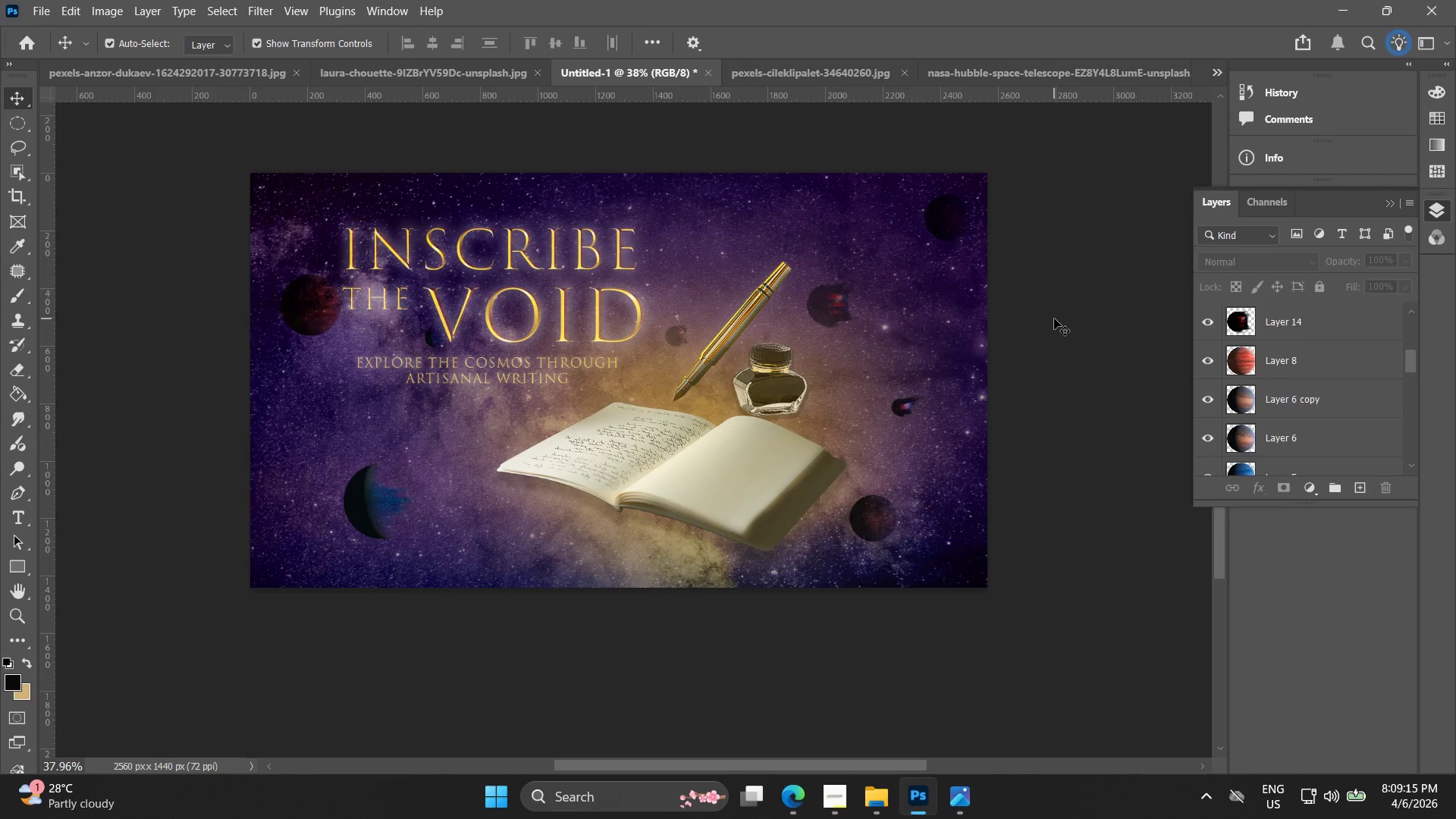 
scroll: coordinate [1308, 377], scroll_direction: up, amount: 6.0
 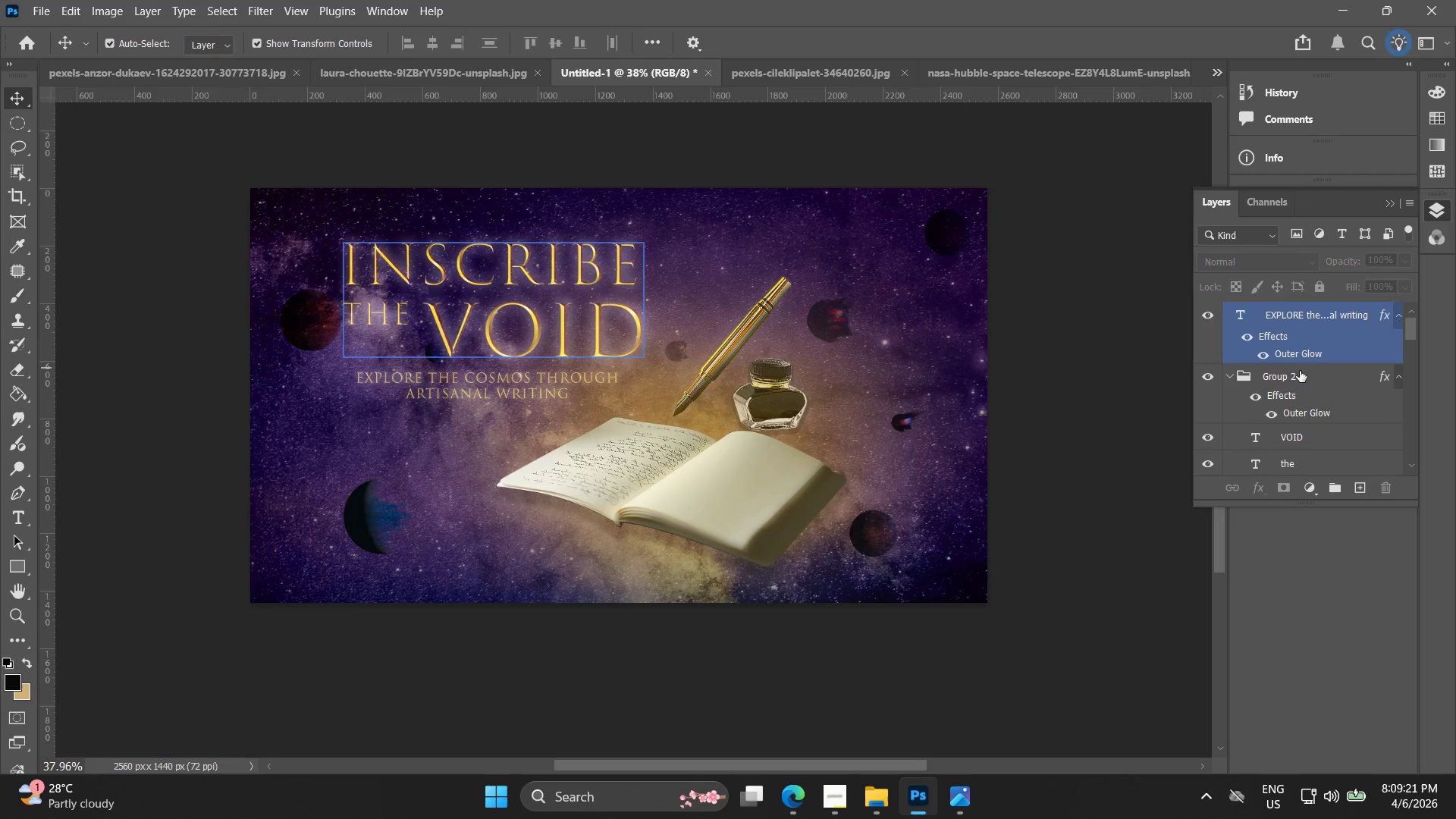 
left_click([1302, 375])
 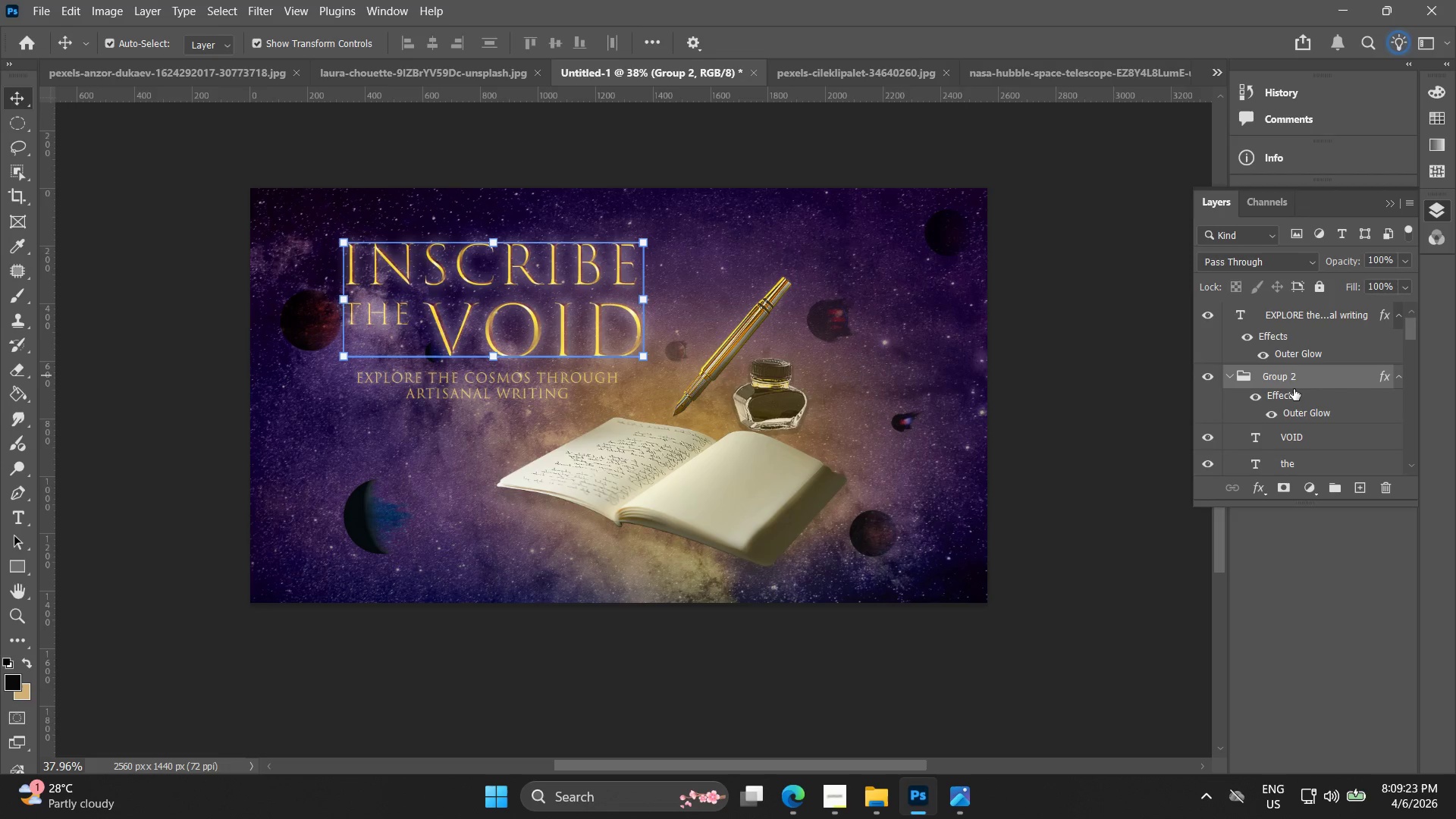 
key(Shift+ShiftLeft)
 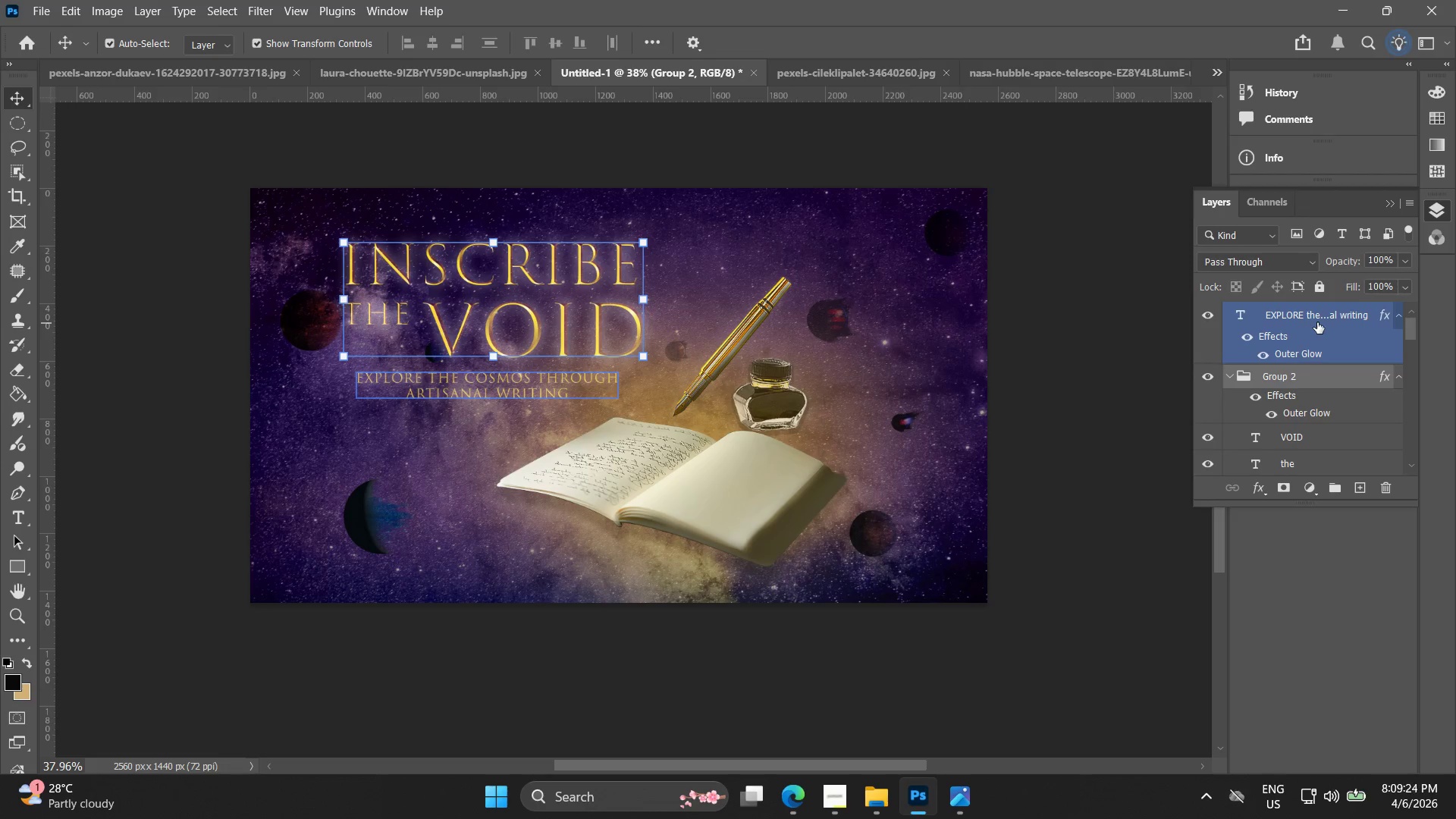 
hold_key(key=ControlLeft, duration=0.61)
left_click([1317, 322])
 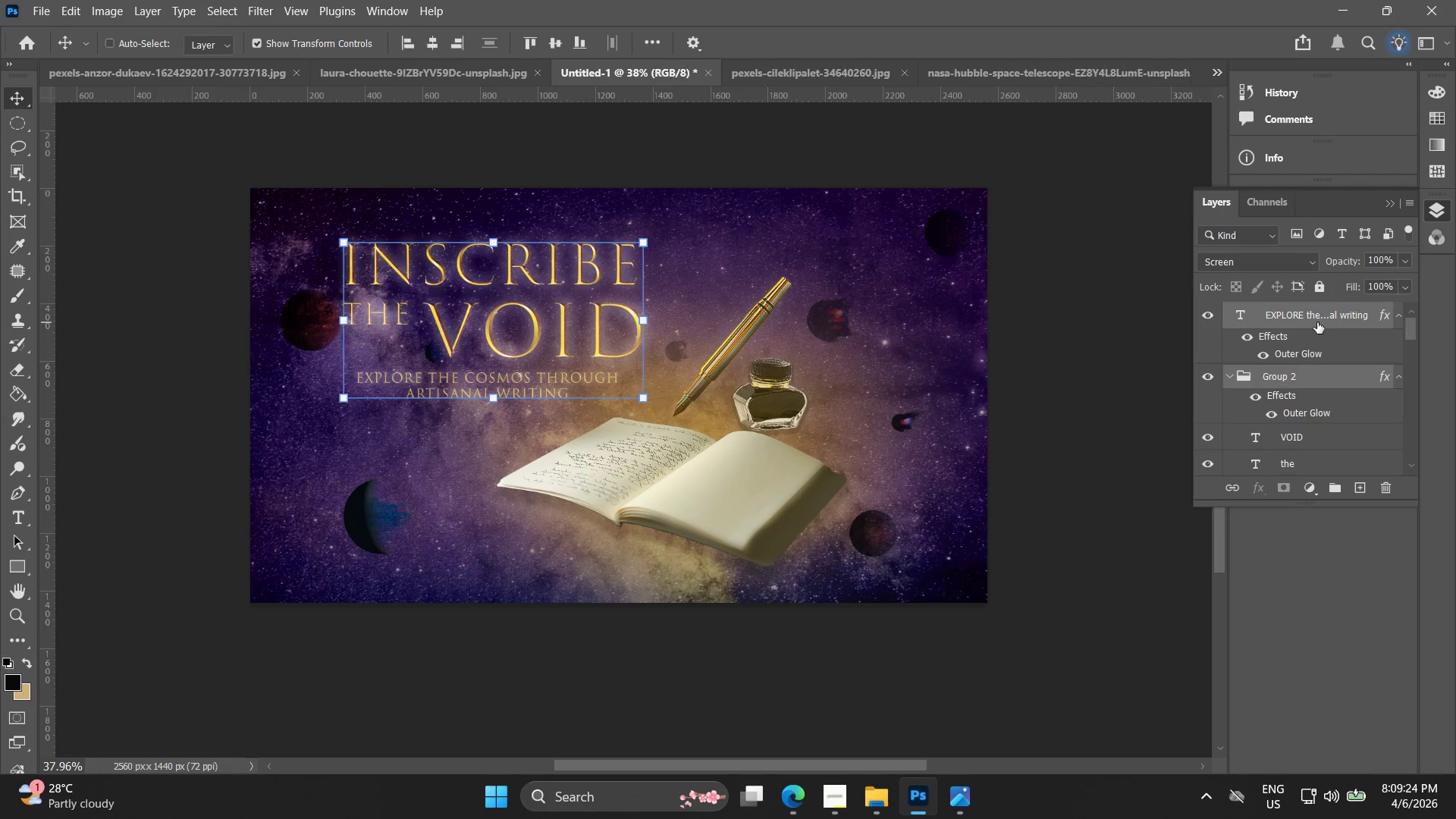 
hold_key(key=ArrowUp, duration=1.19)
 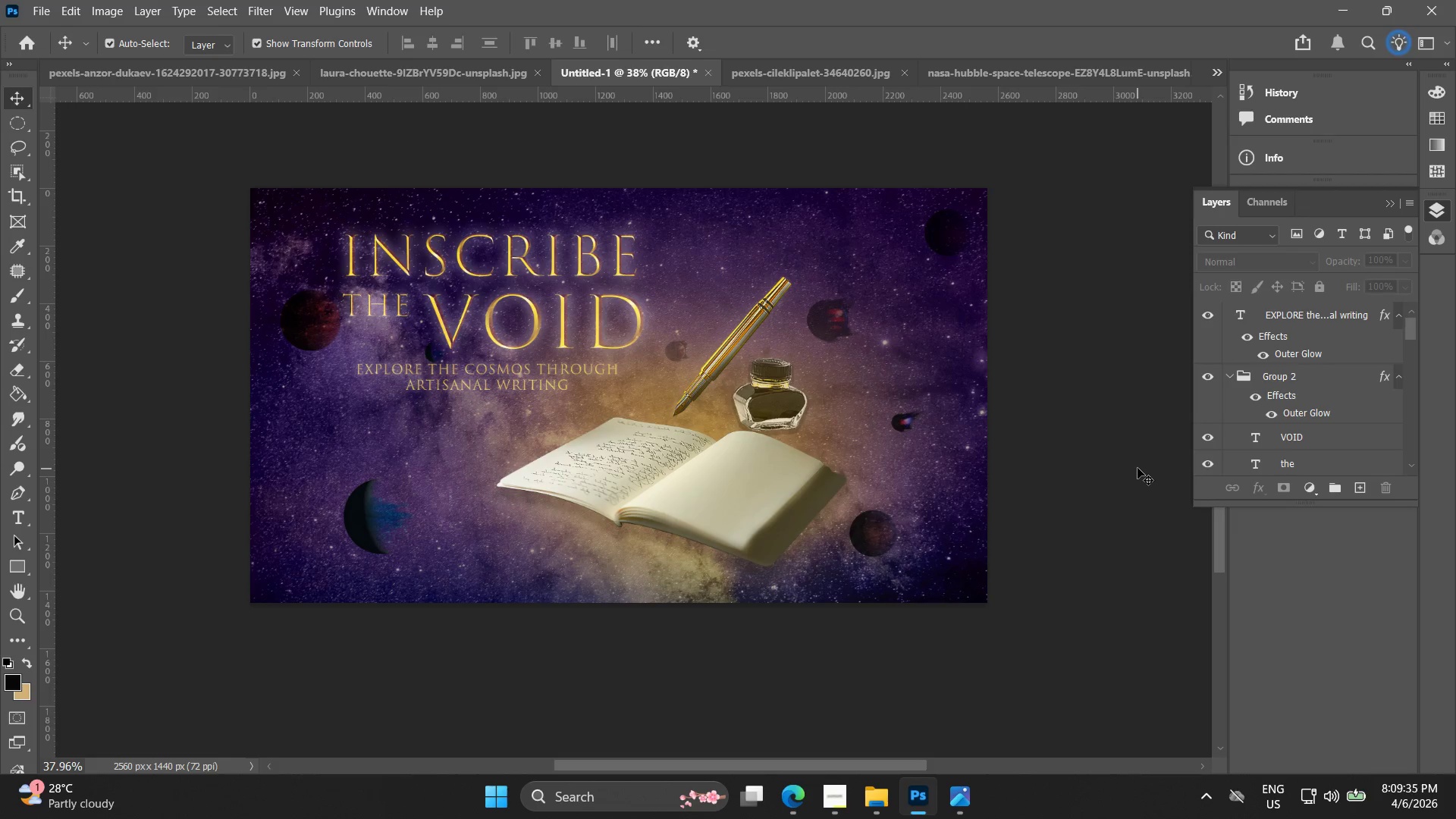 
wait(13.25)
 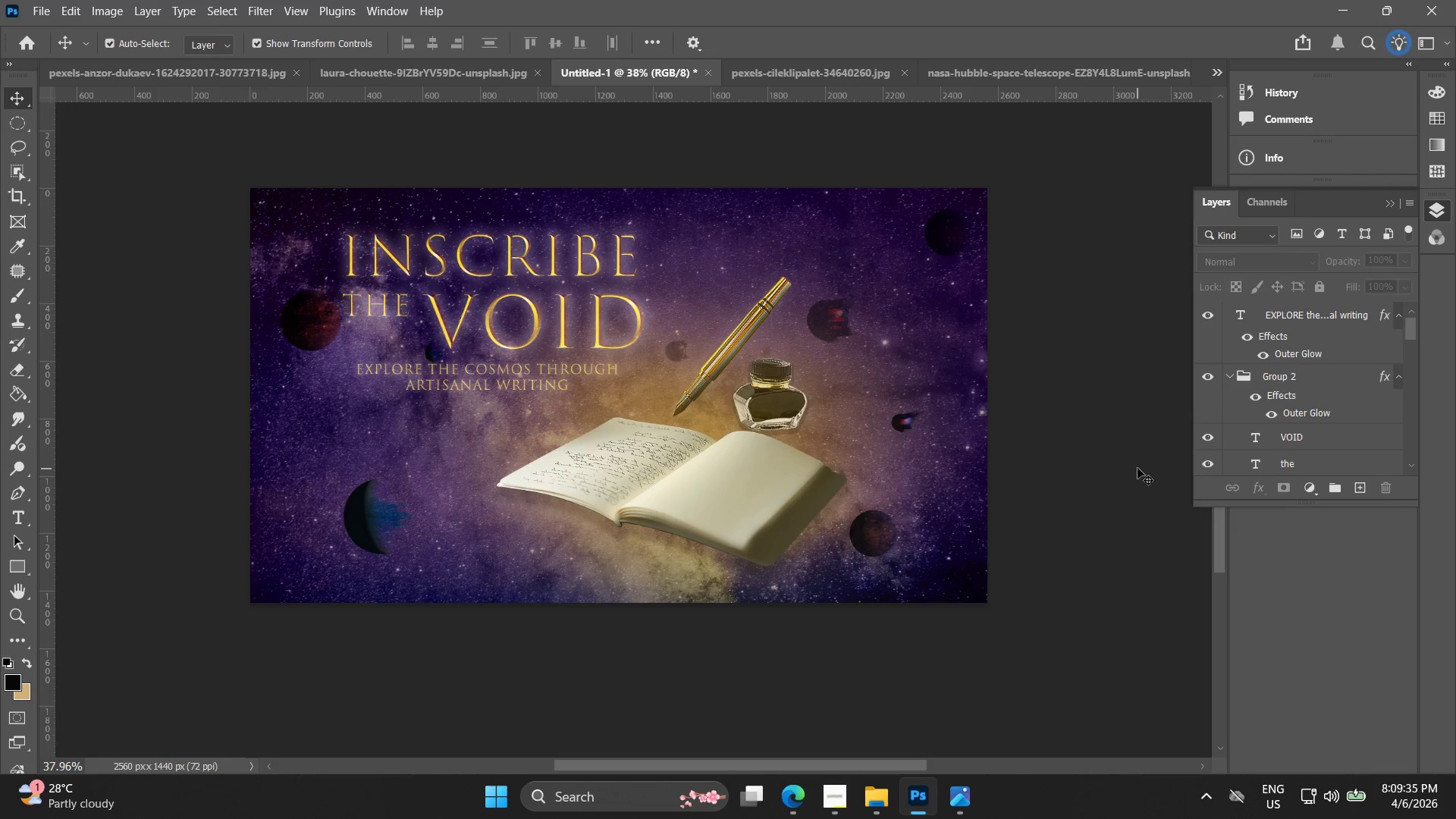 
left_click([1139, 463])
 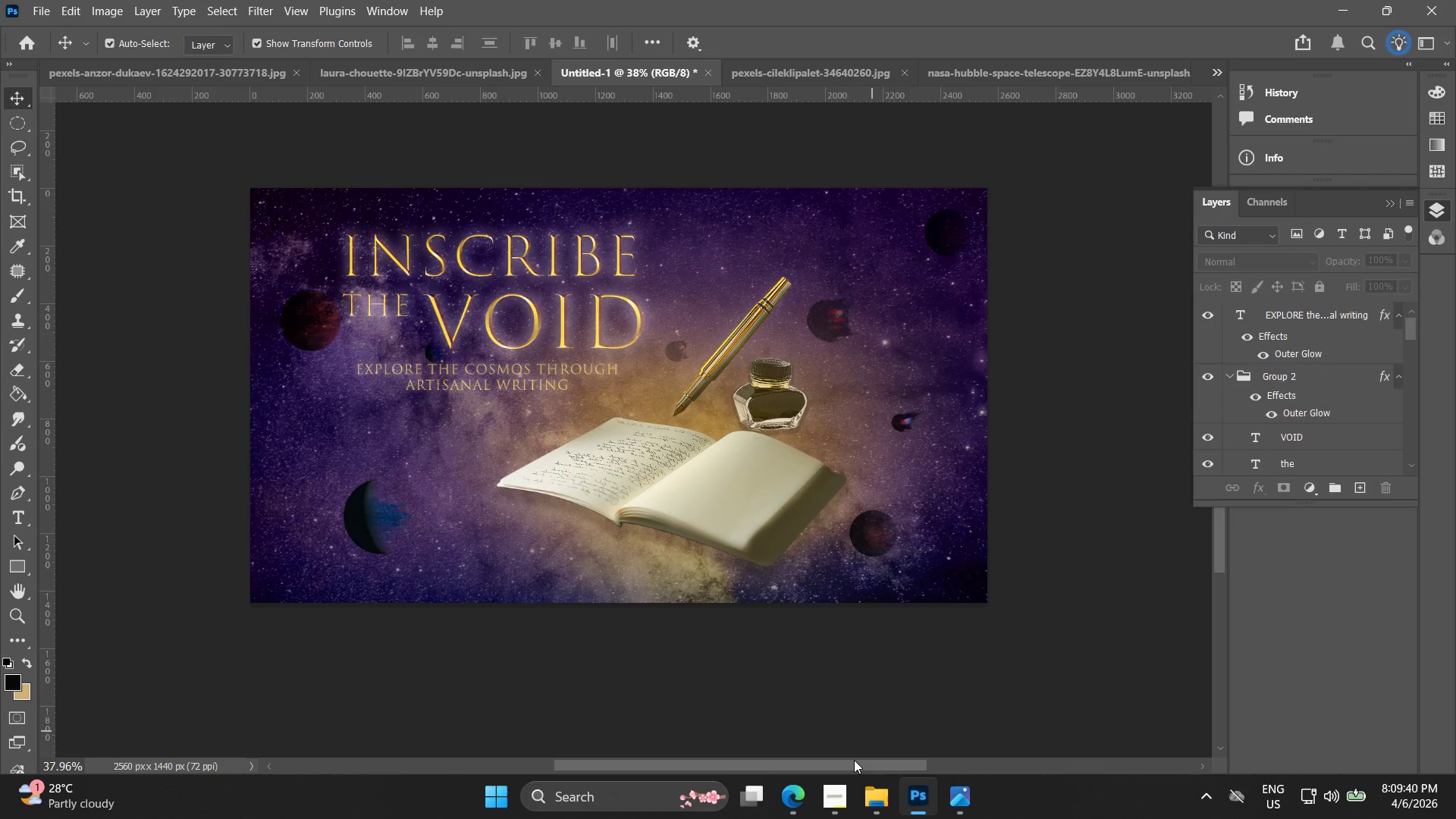 
left_click([820, 817])